 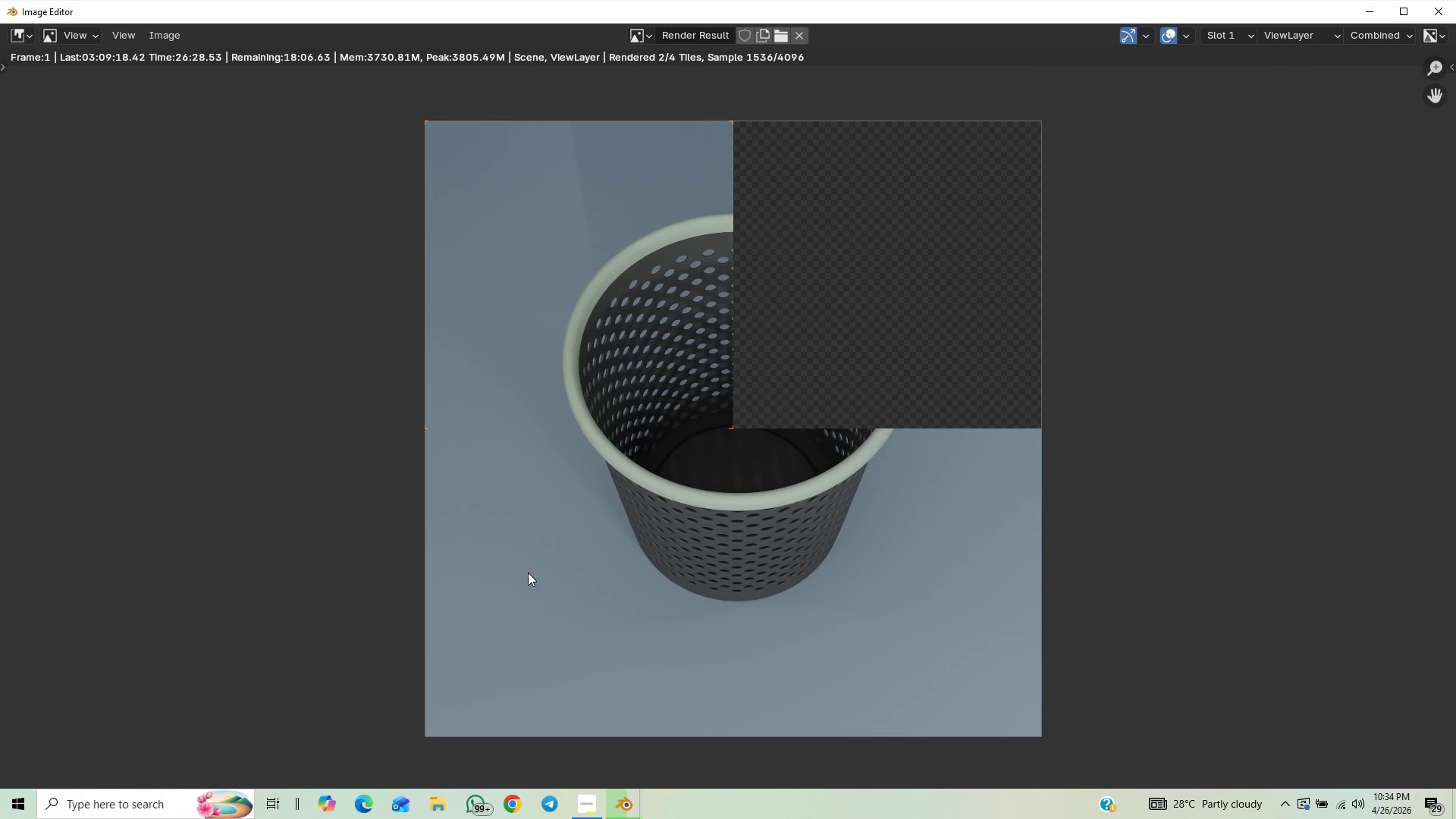 
key(Control+S)
 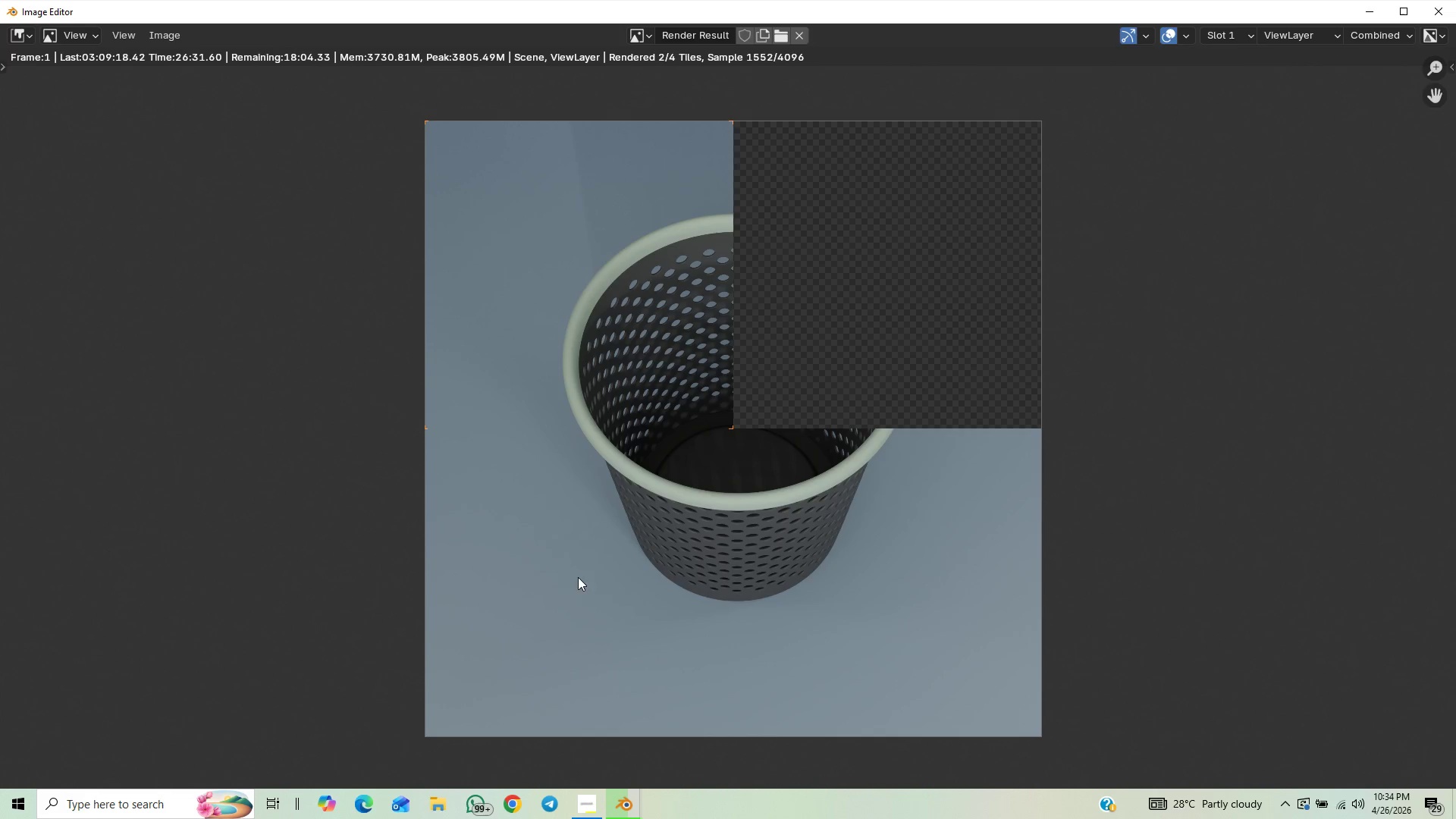 
scroll: coordinate [607, 575], scroll_direction: up, amount: 1.0
 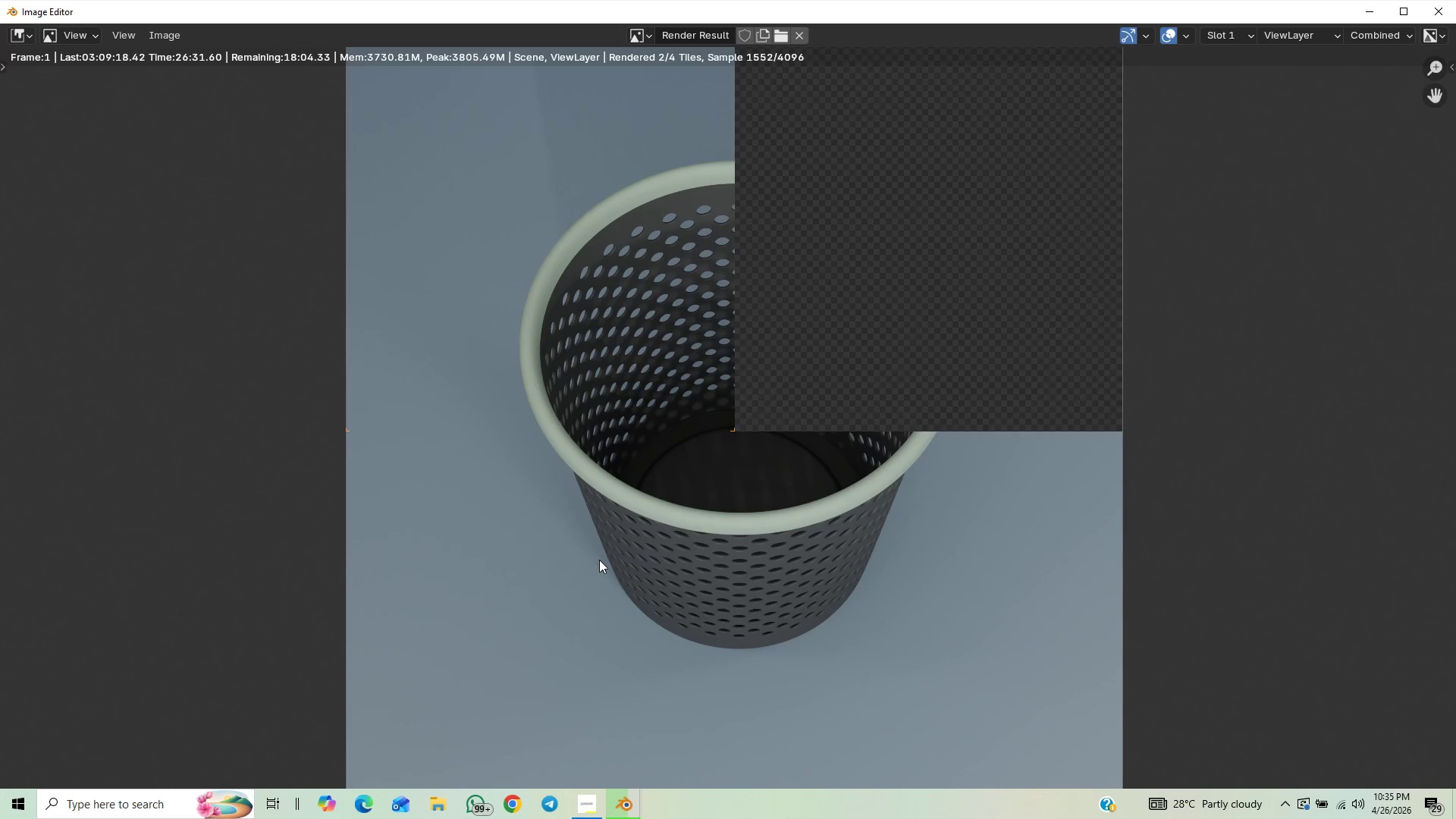 
scroll: coordinate [575, 553], scroll_direction: down, amount: 2.0
 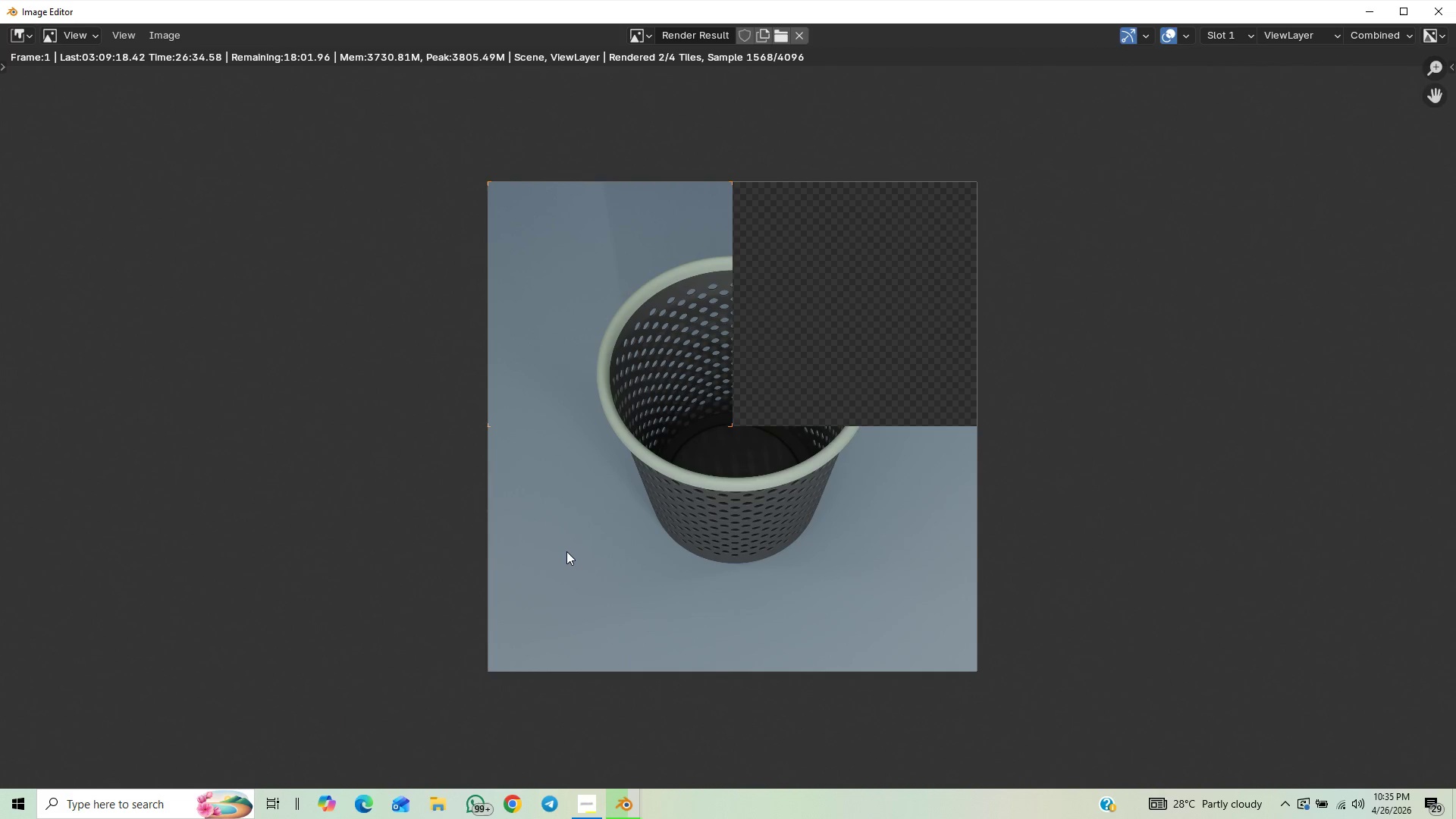 
scroll: coordinate [566, 551], scroll_direction: none, amount: 0.0
 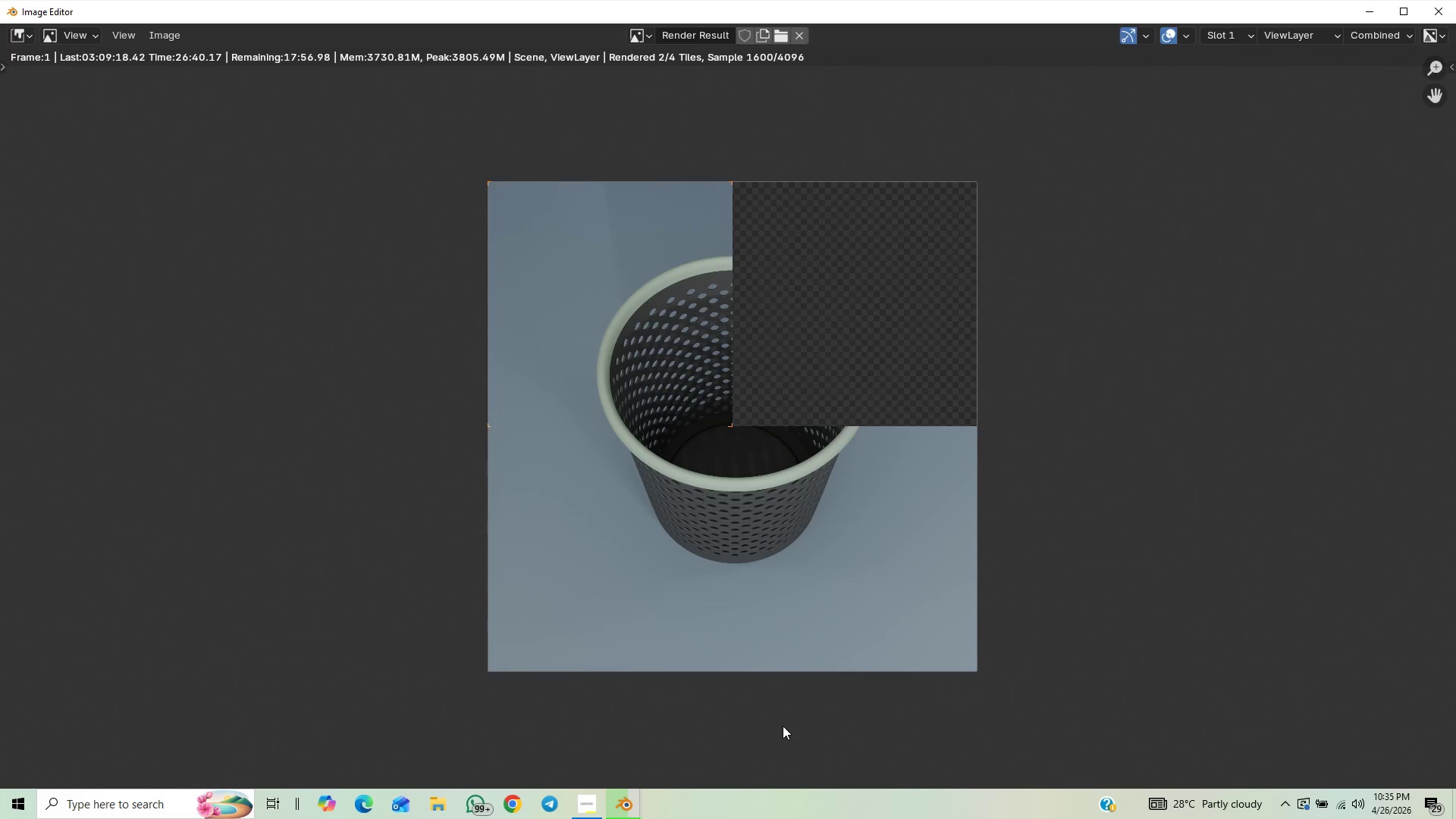 
wait(9.56)
 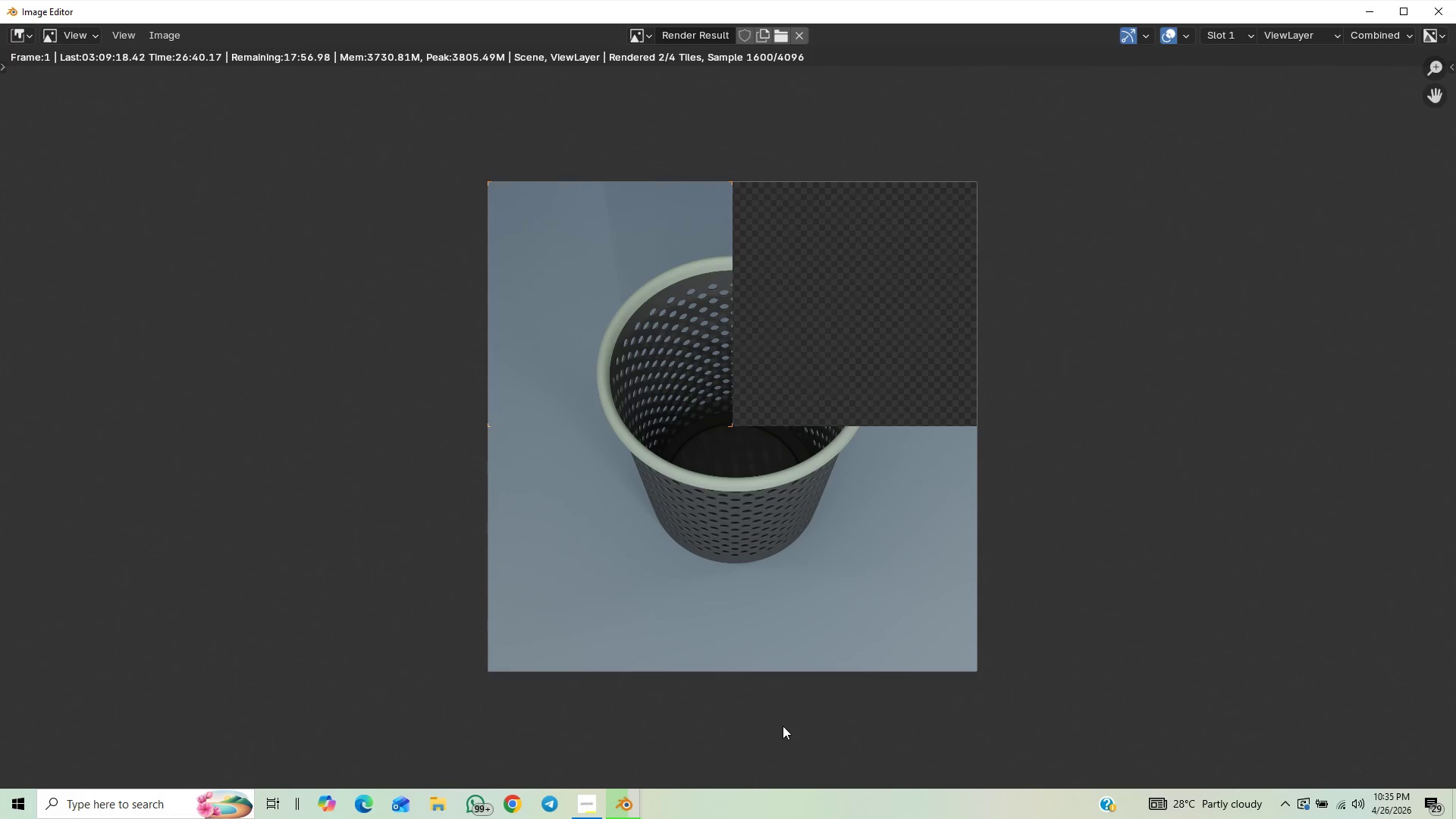 
scroll: coordinate [801, 592], scroll_direction: down, amount: 1.0
 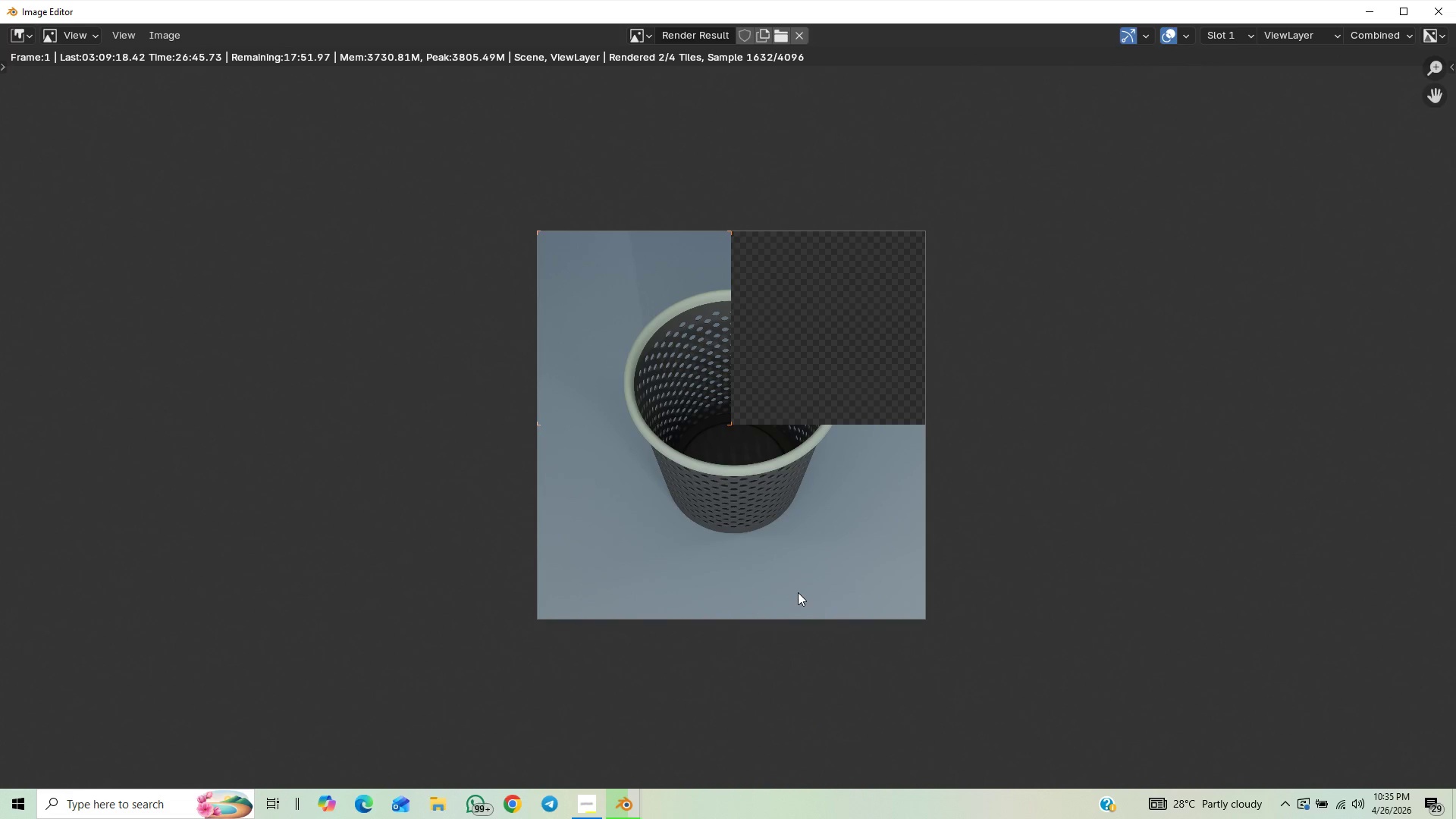 
scroll: coordinate [785, 588], scroll_direction: up, amount: 3.0
 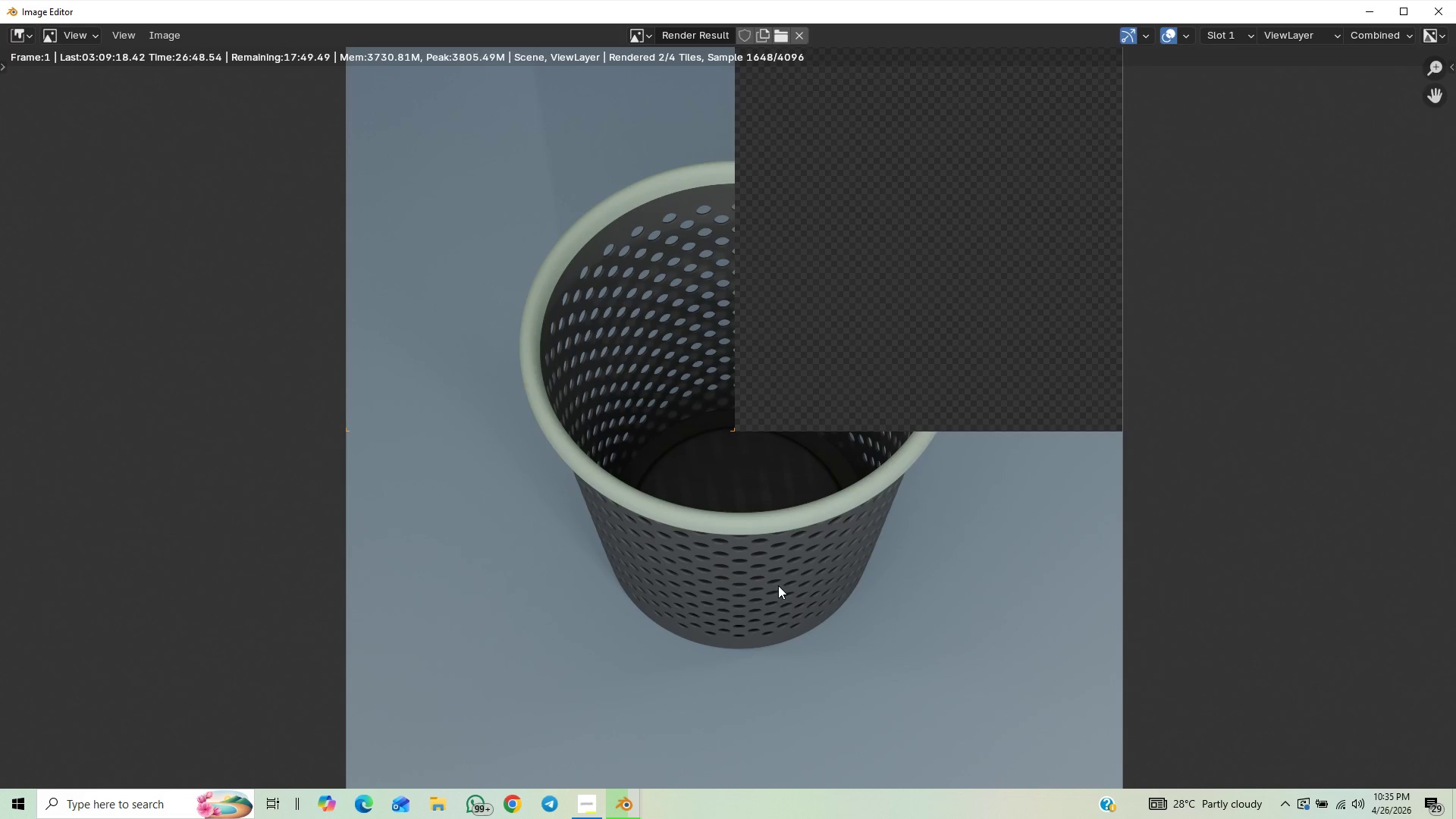 
scroll: coordinate [778, 585], scroll_direction: down, amount: 1.0
 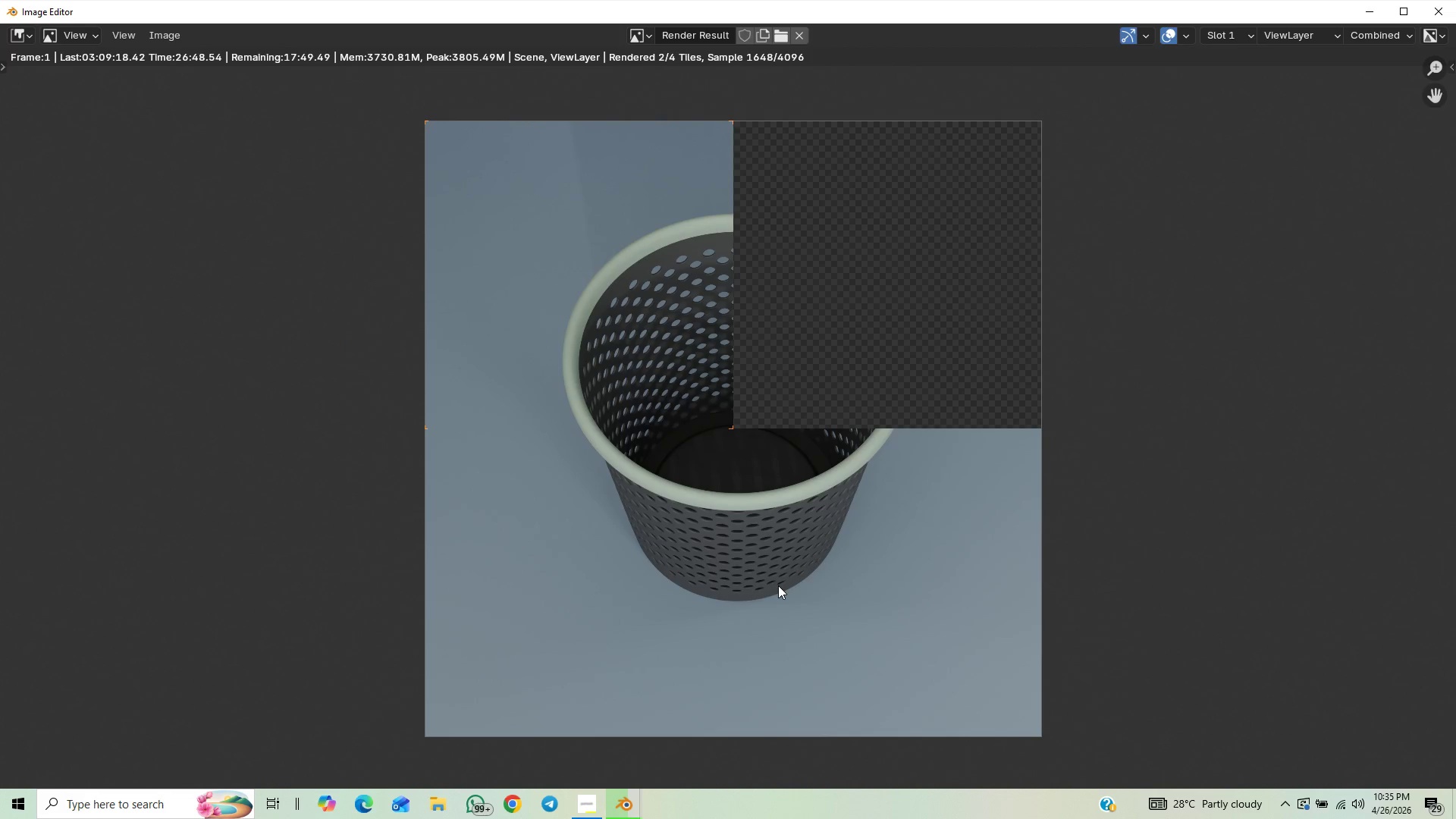 
scroll: coordinate [778, 585], scroll_direction: up, amount: 2.0
 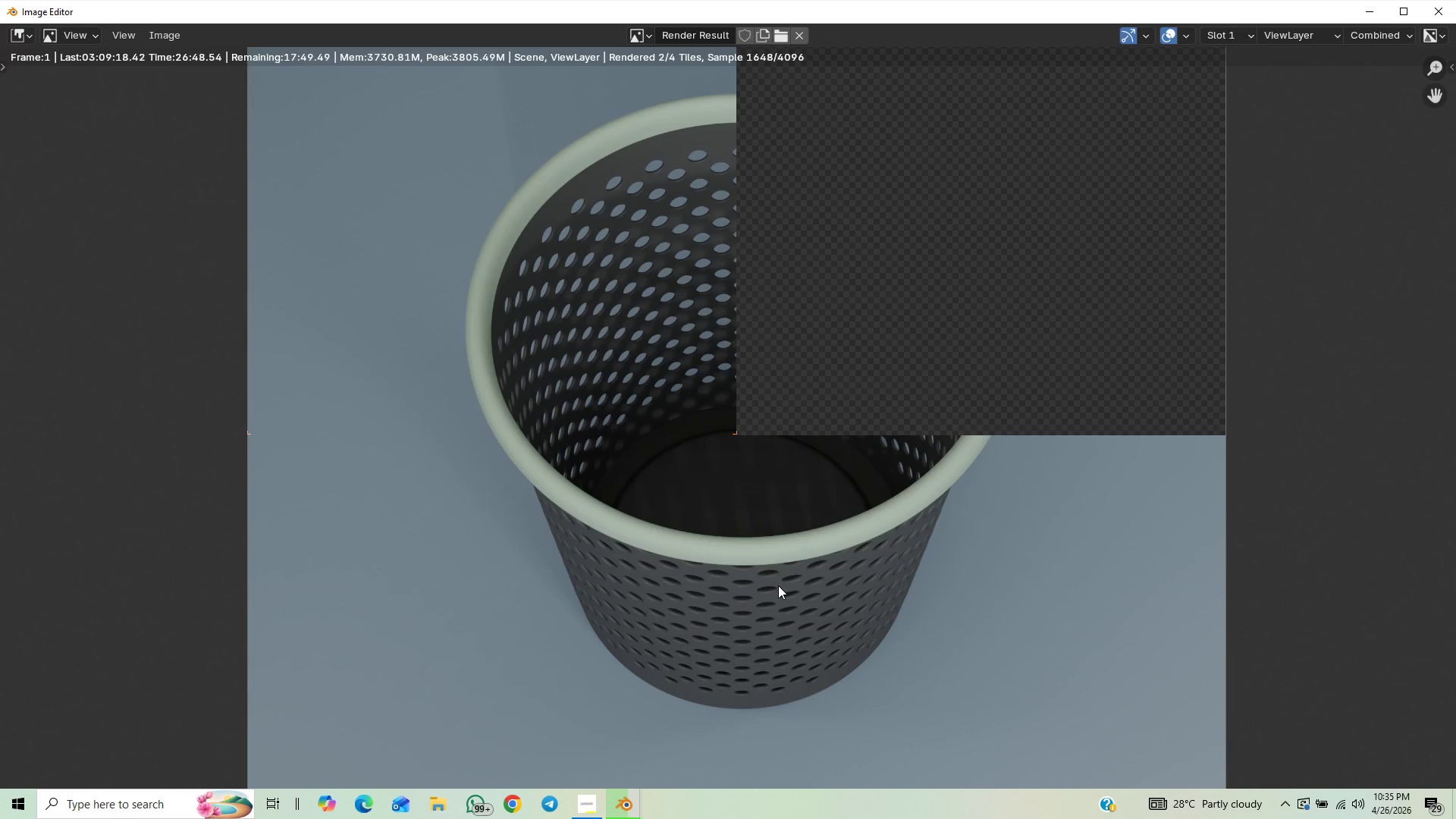 
scroll: coordinate [778, 585], scroll_direction: none, amount: 0.0
 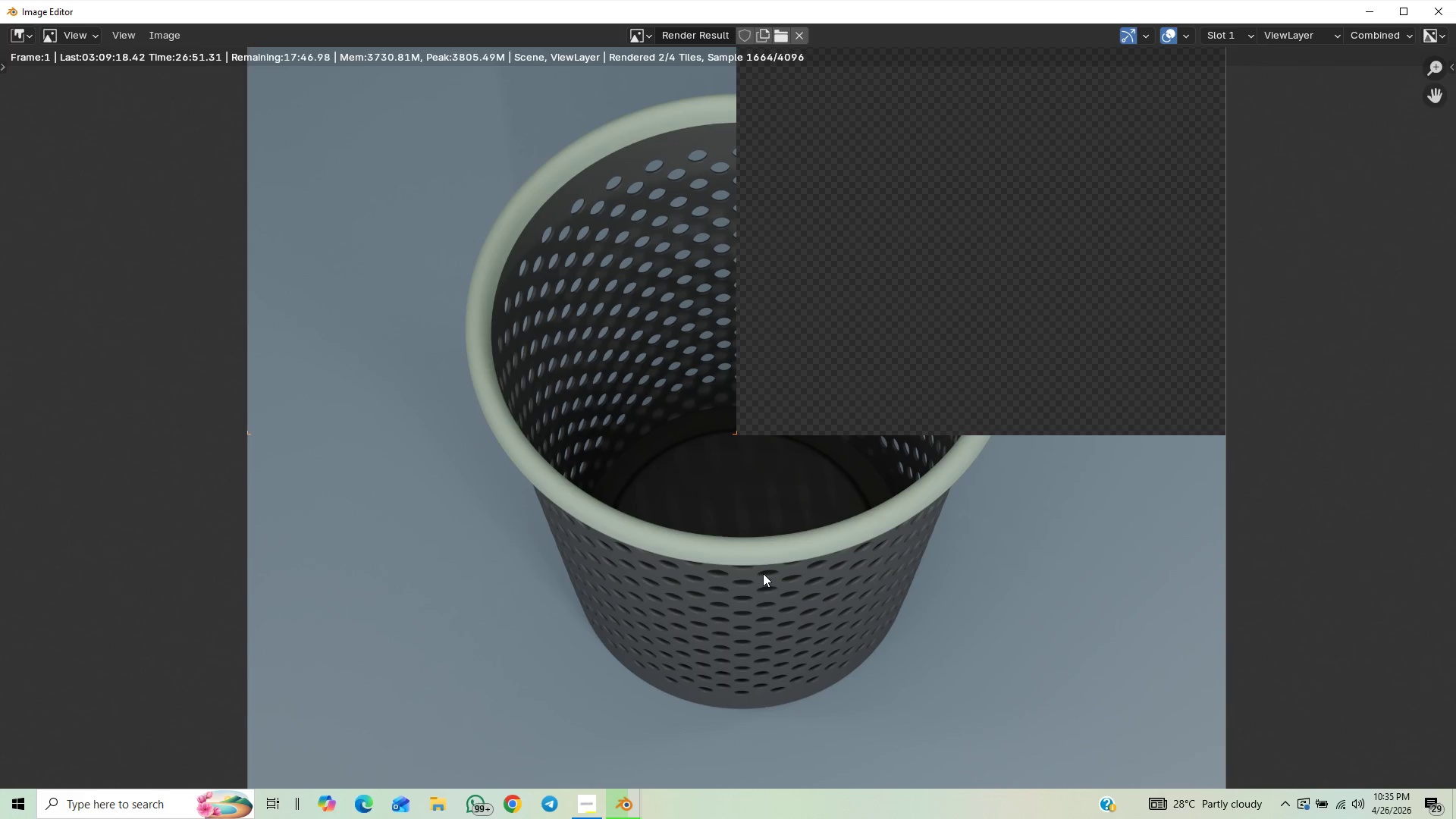 
scroll: coordinate [763, 573], scroll_direction: down, amount: 1.0
 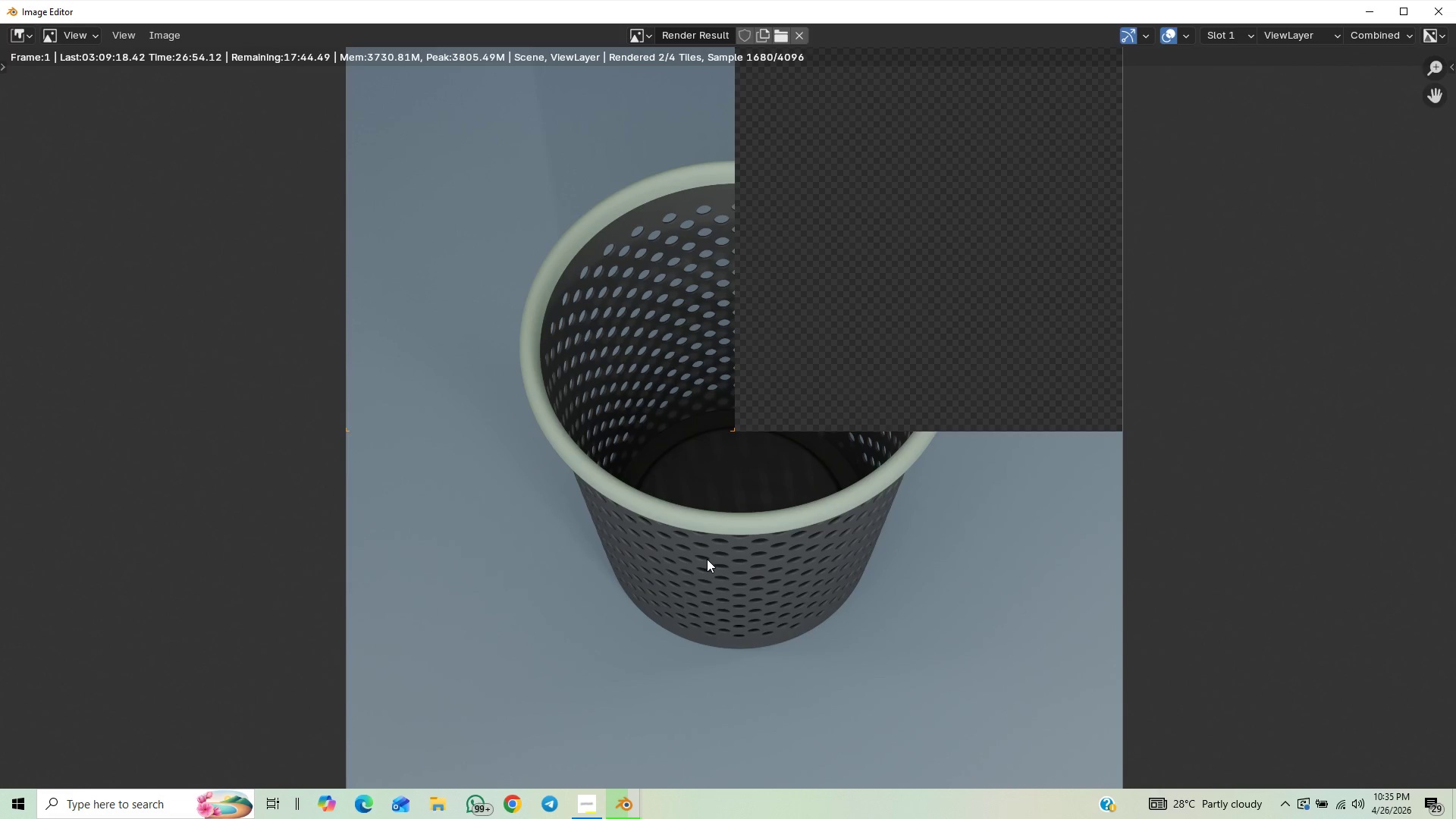 
scroll: coordinate [595, 479], scroll_direction: up, amount: 2.0
 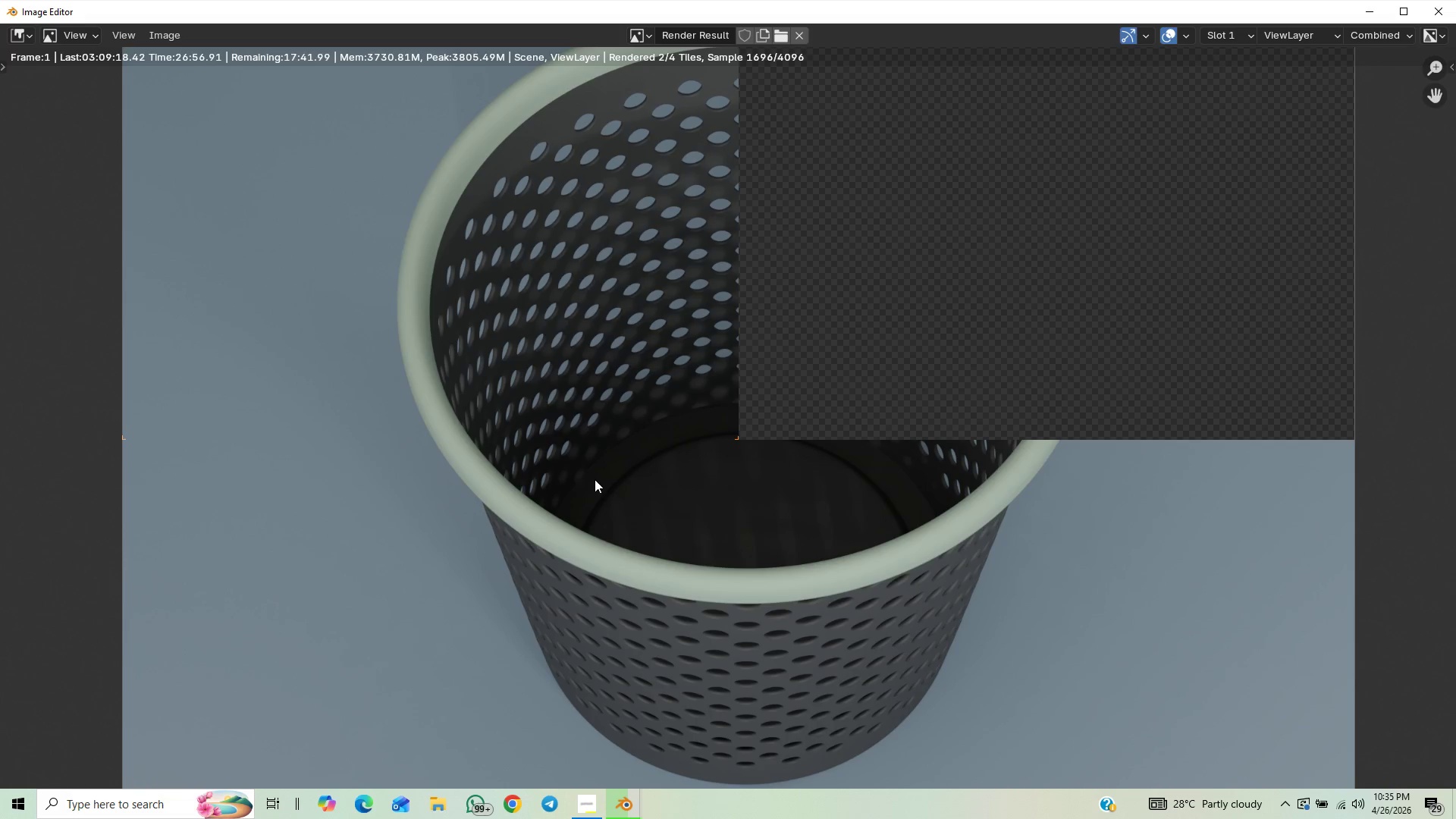 
scroll: coordinate [563, 541], scroll_direction: down, amount: 4.0
 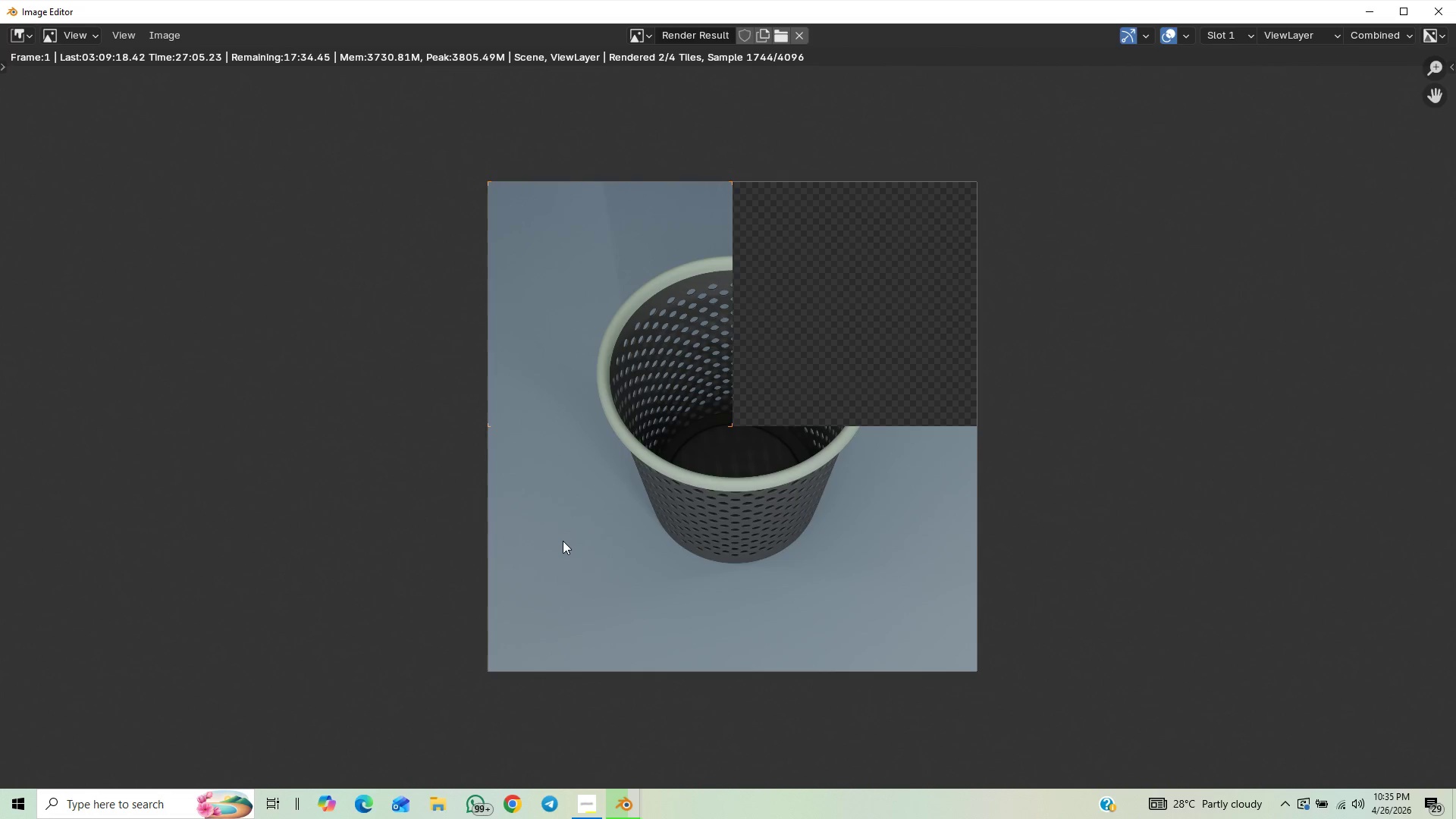 
scroll: coordinate [563, 541], scroll_direction: up, amount: 2.0
 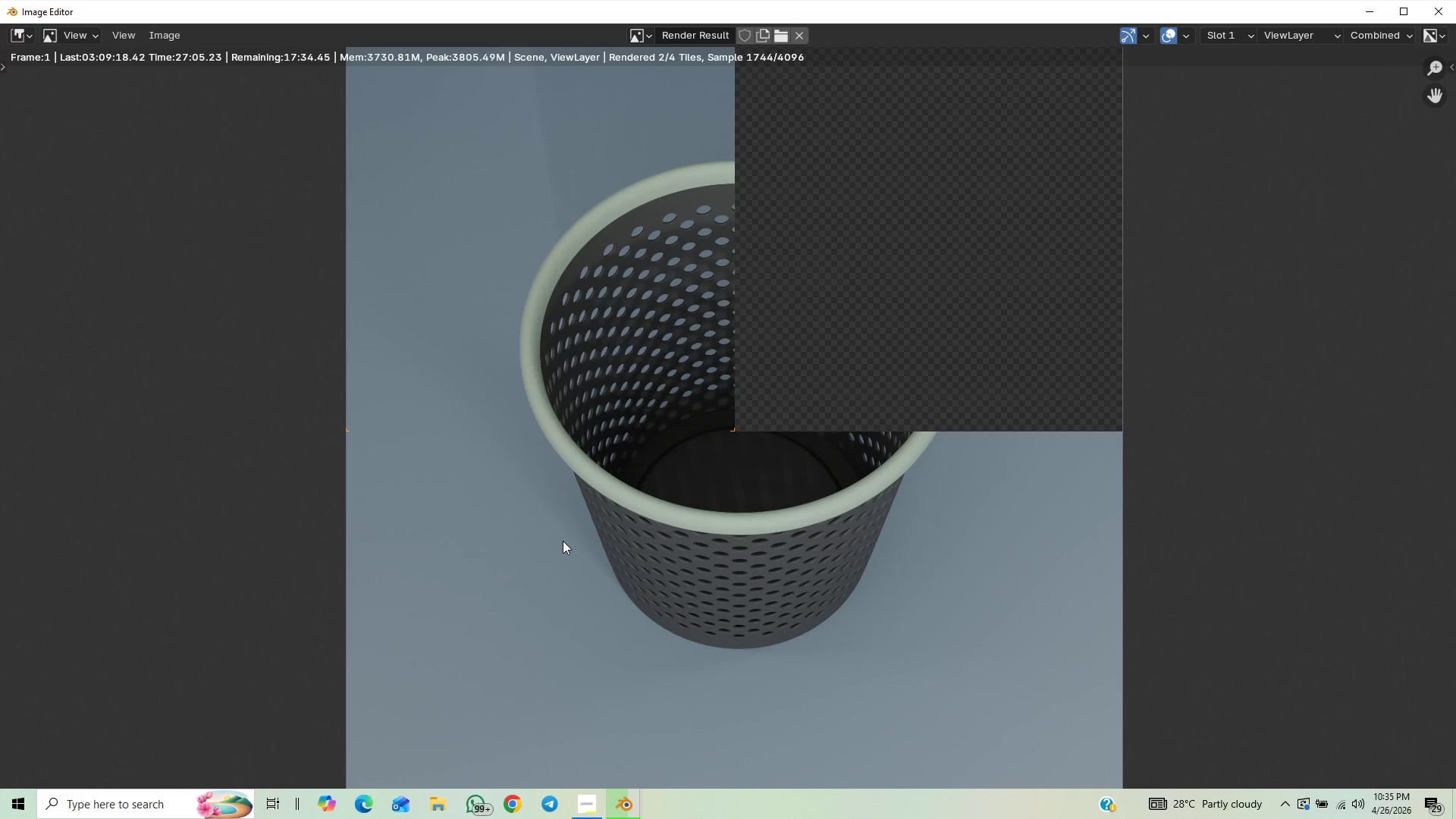 
scroll: coordinate [563, 541], scroll_direction: down, amount: 1.0
 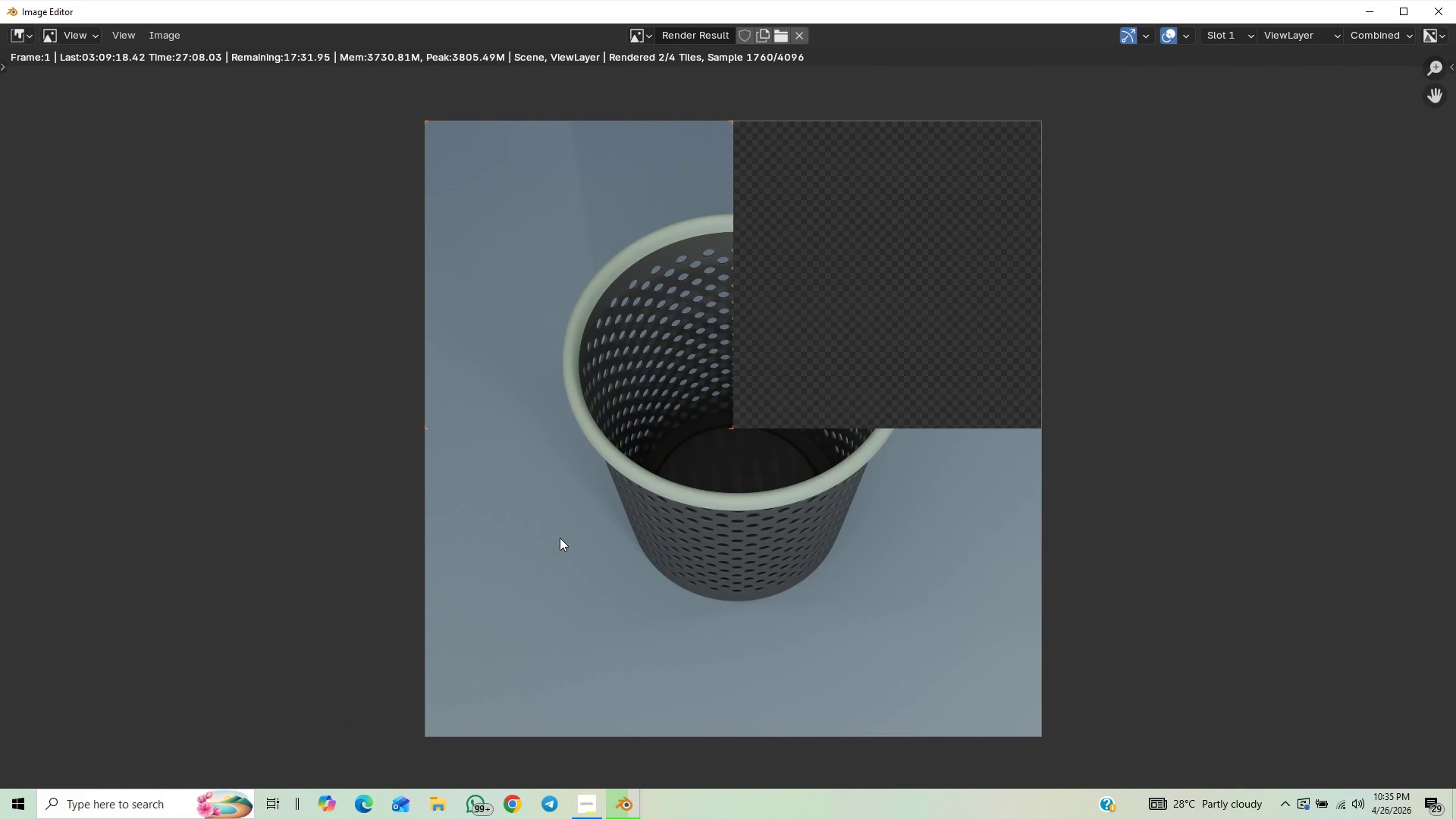 
scroll: coordinate [560, 538], scroll_direction: up, amount: 1.0
 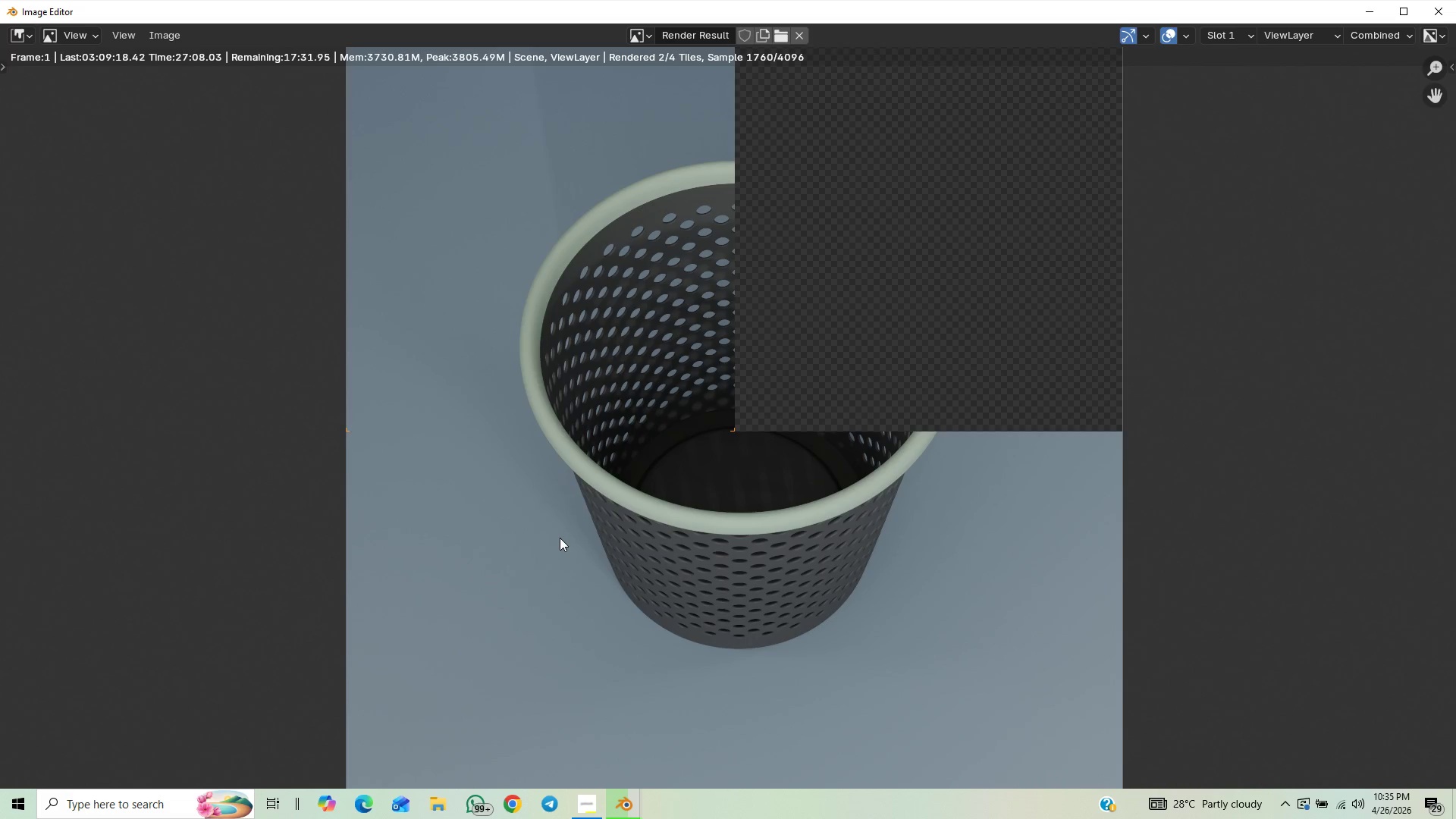 
scroll: coordinate [560, 538], scroll_direction: down, amount: 1.0
 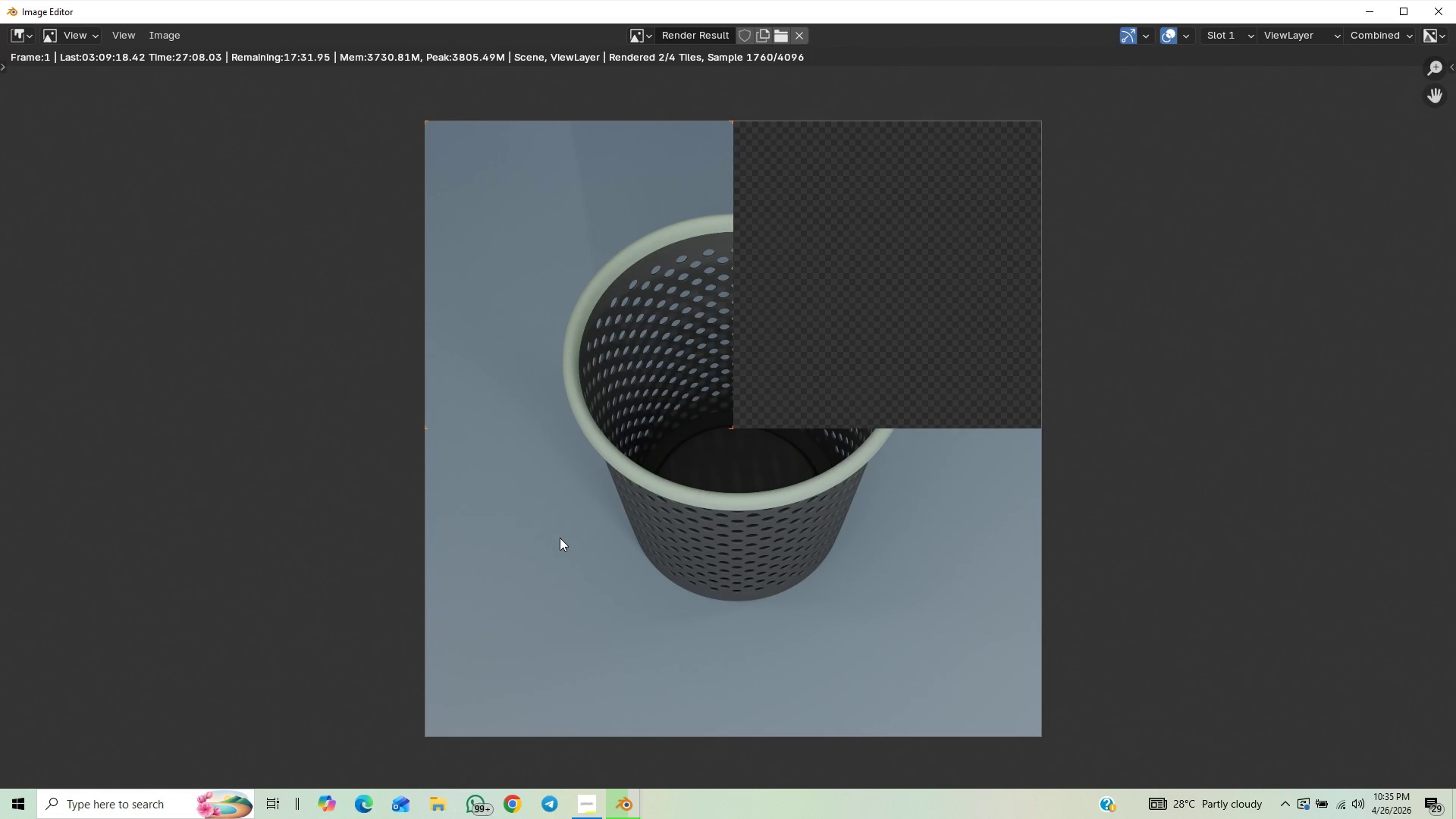 
scroll: coordinate [560, 538], scroll_direction: up, amount: 1.0
 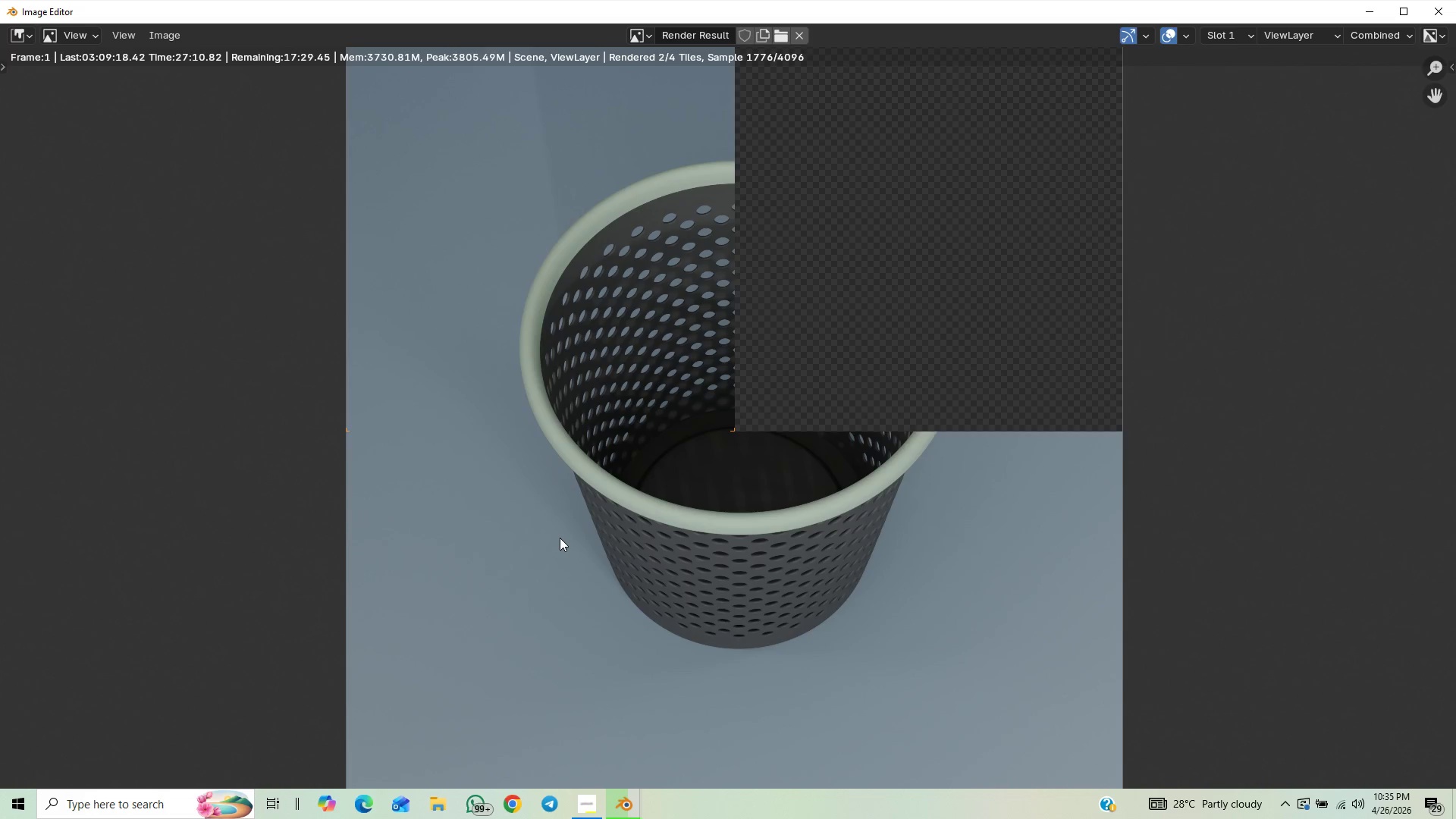 
scroll: coordinate [560, 538], scroll_direction: none, amount: 0.0
 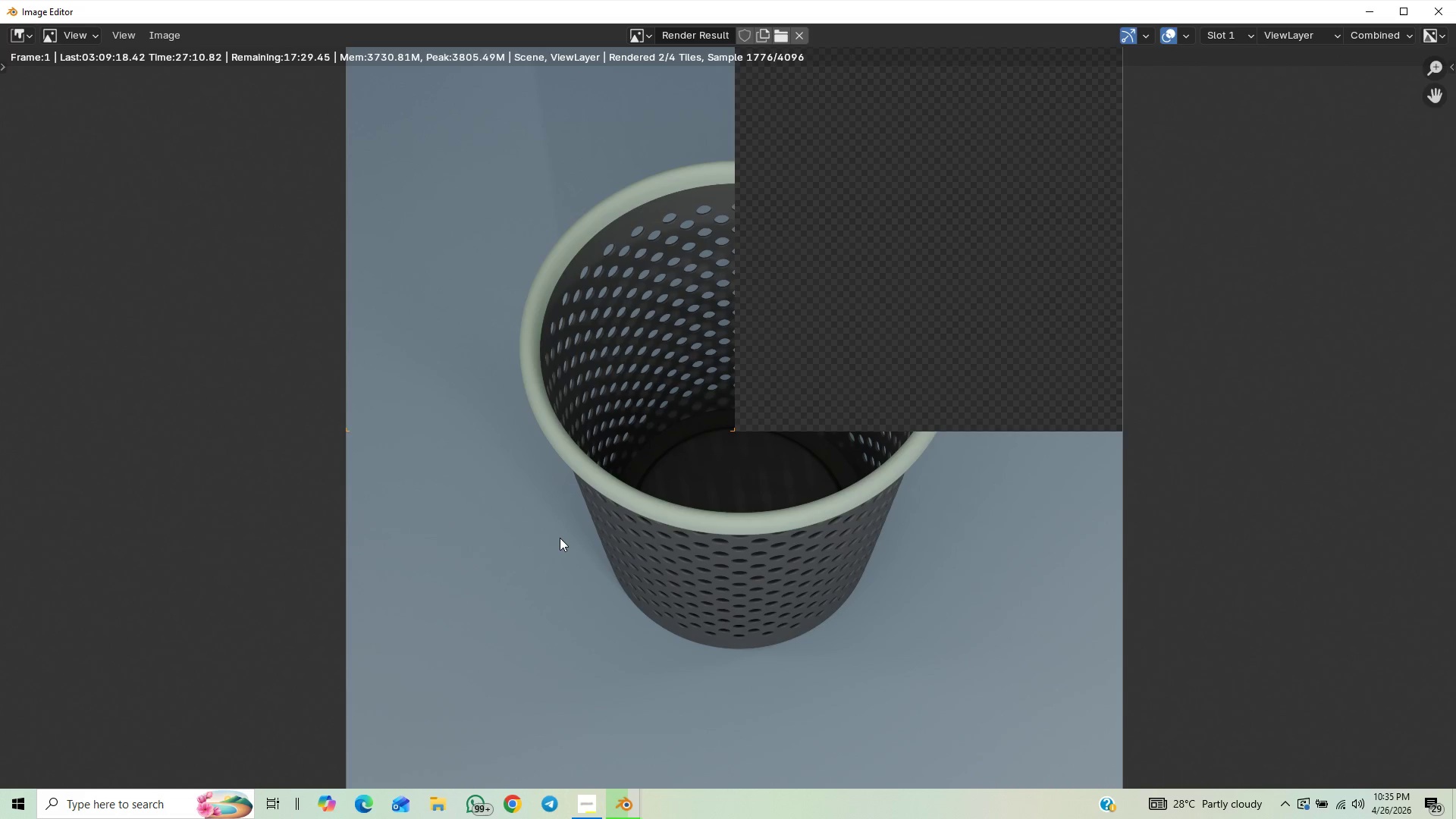 
scroll: coordinate [560, 538], scroll_direction: up, amount: 1.0
 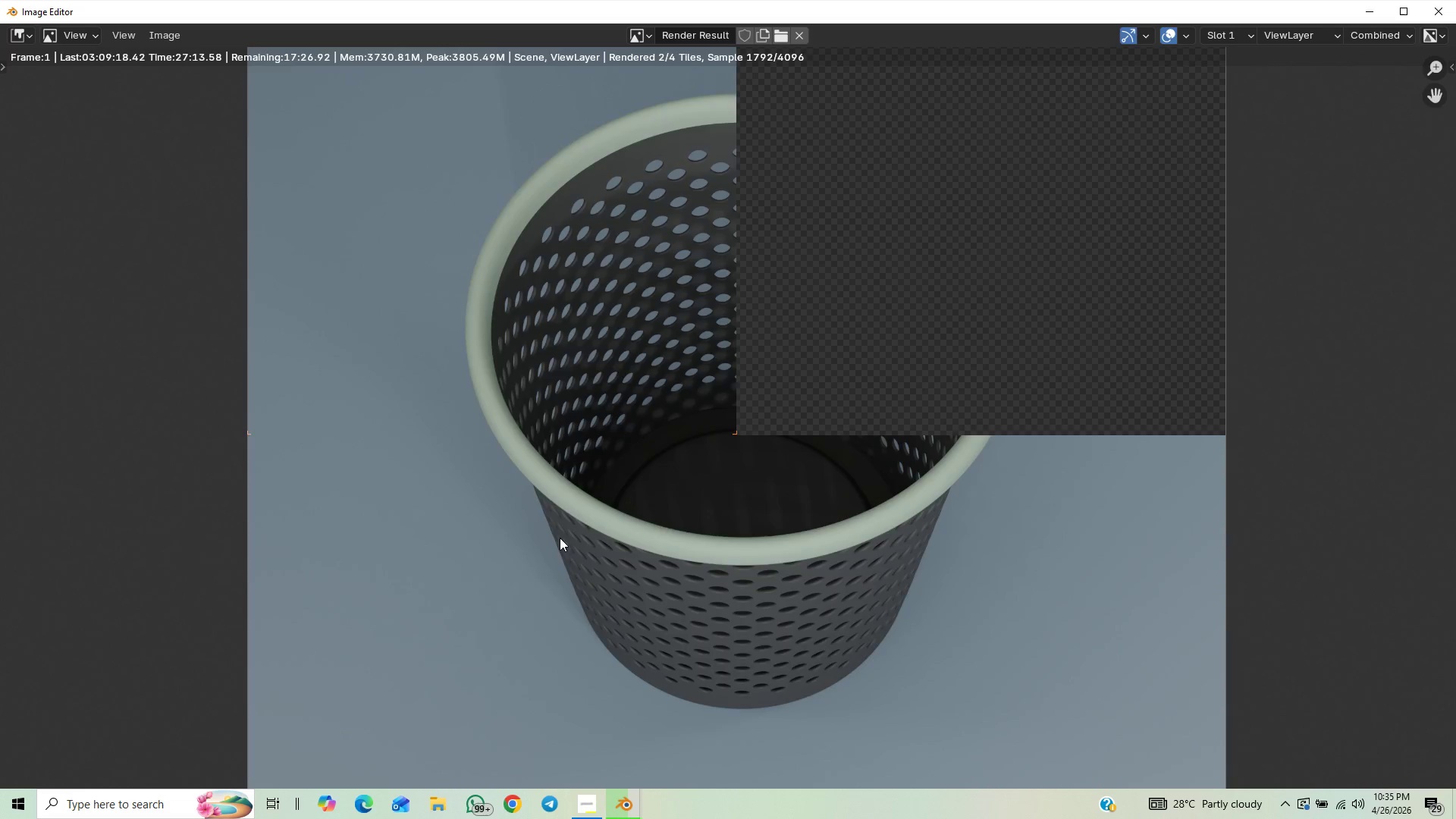 
scroll: coordinate [704, 540], scroll_direction: down, amount: 5.0
 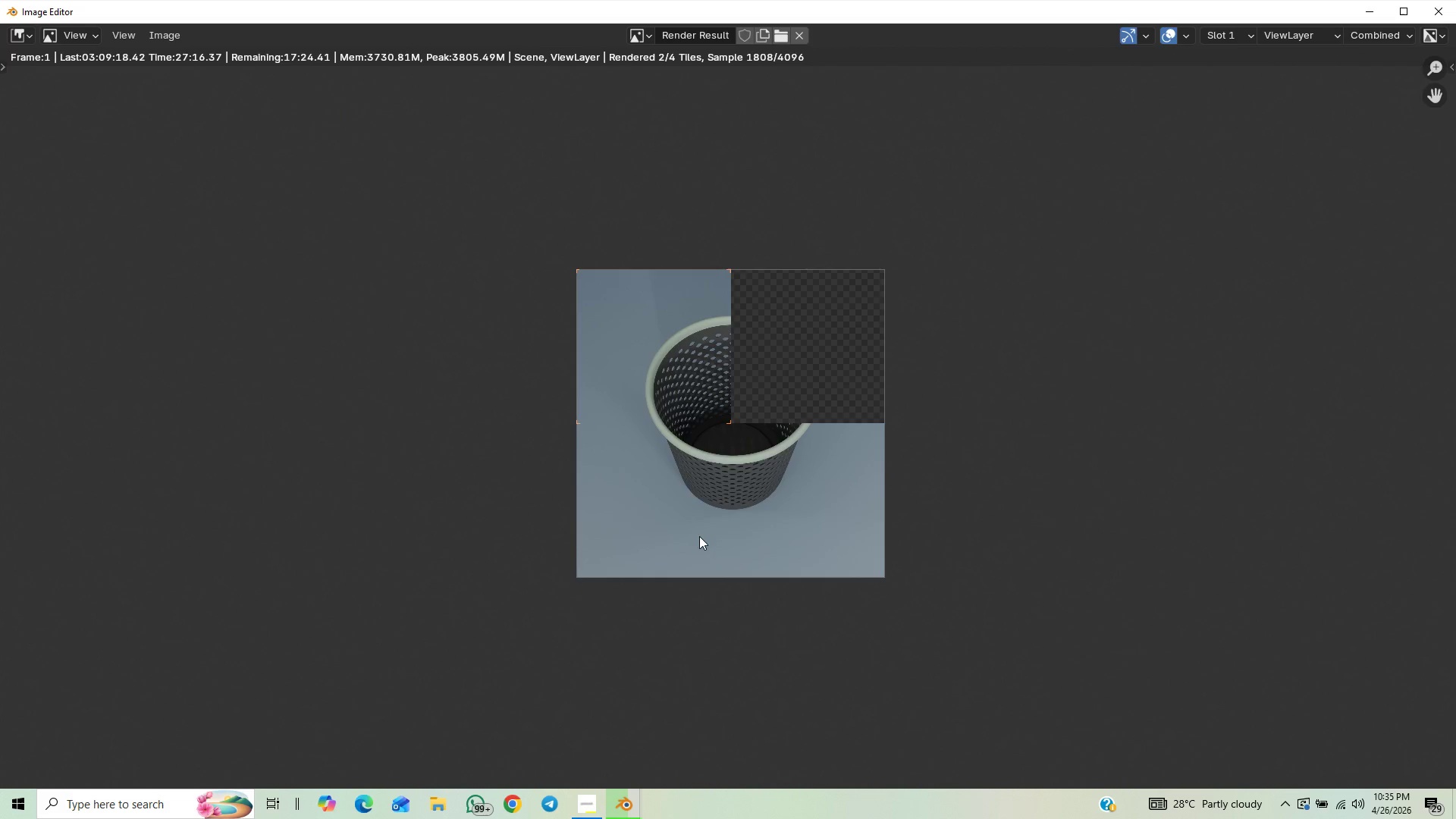 
scroll: coordinate [699, 536], scroll_direction: up, amount: 4.0
 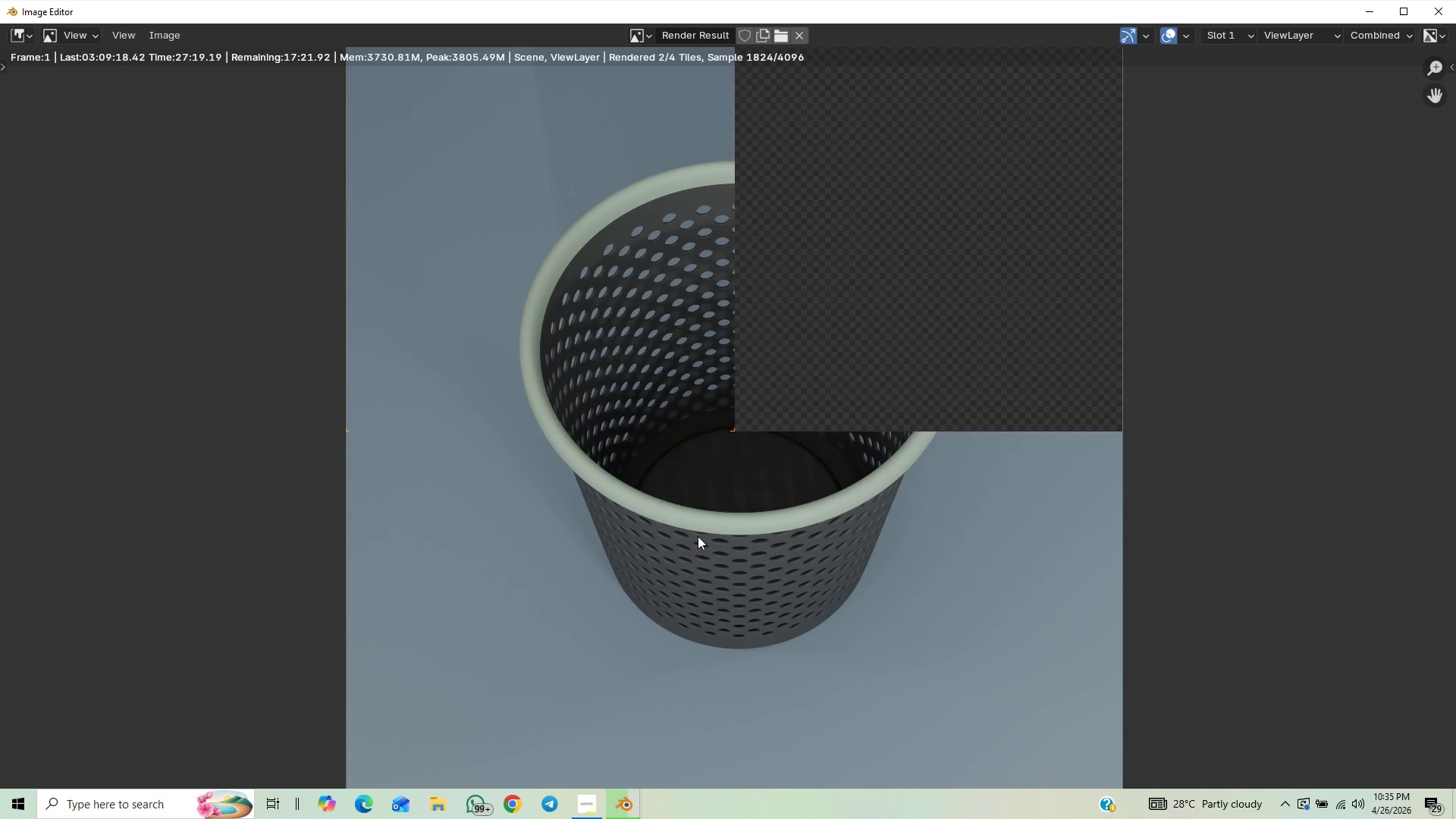 
scroll: coordinate [698, 536], scroll_direction: down, amount: 1.0
 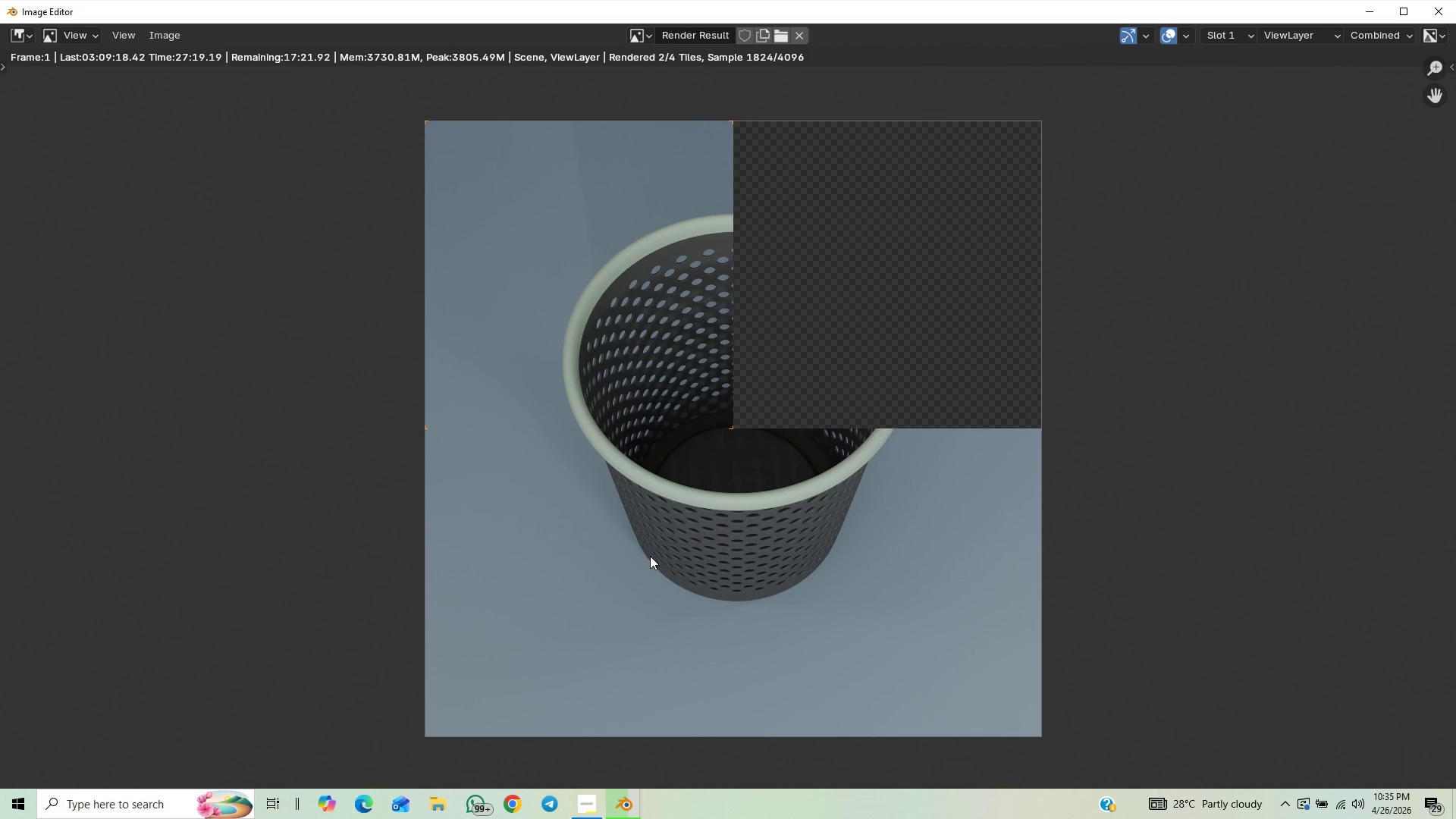 
scroll: coordinate [650, 556], scroll_direction: up, amount: 2.0
 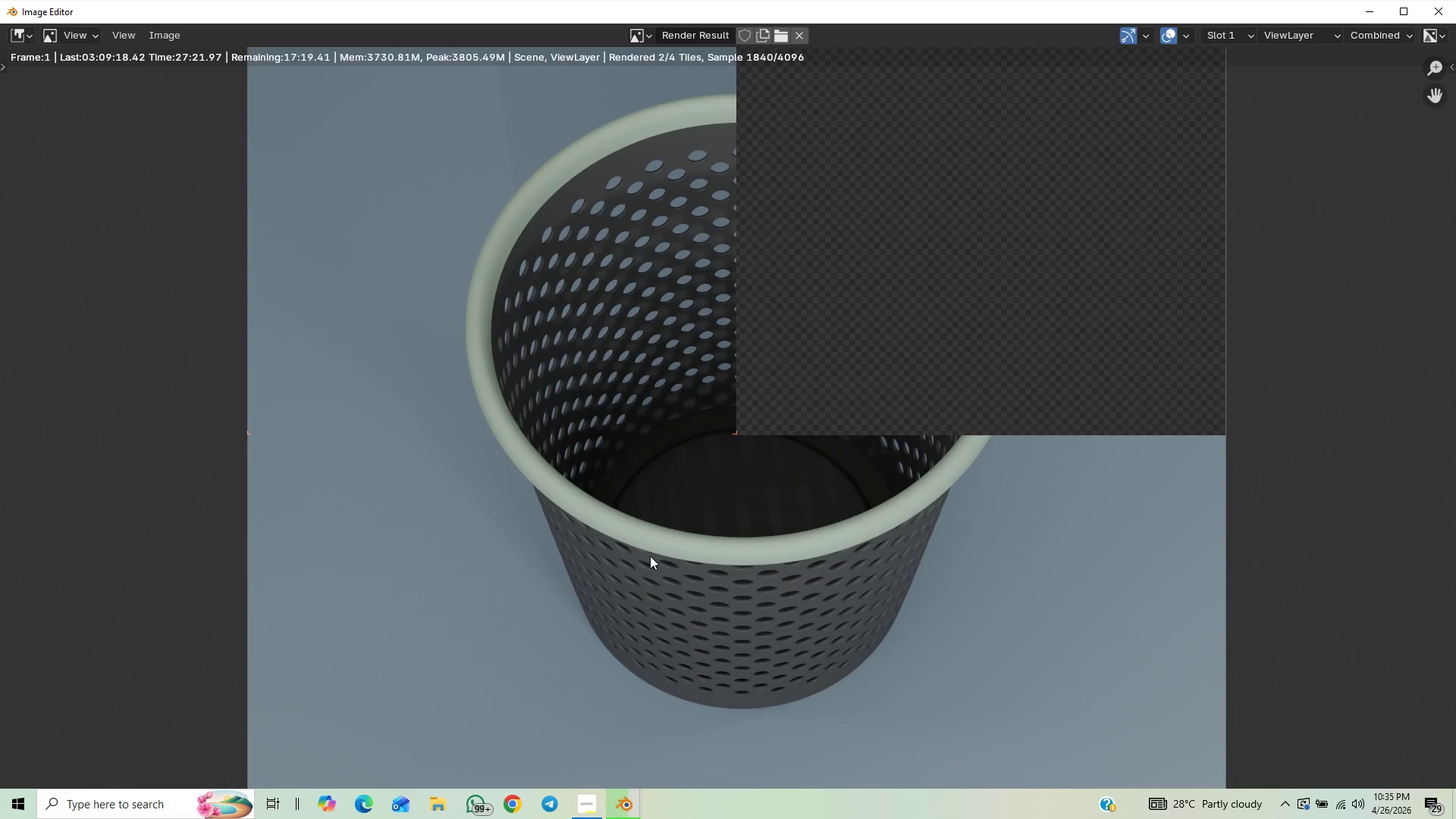 
scroll: coordinate [650, 555], scroll_direction: down, amount: 2.0
 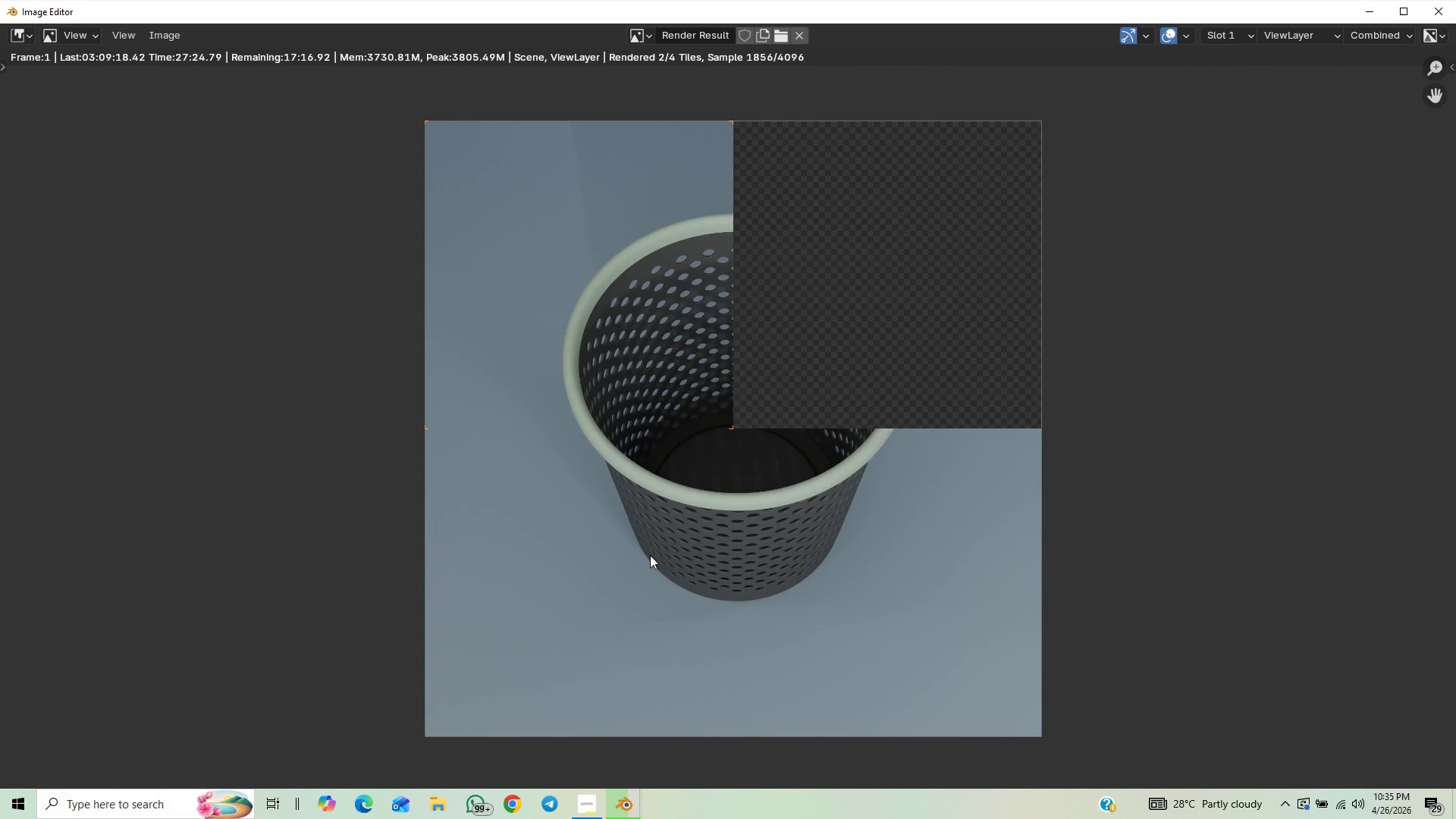 
scroll: coordinate [650, 555], scroll_direction: up, amount: 1.0
 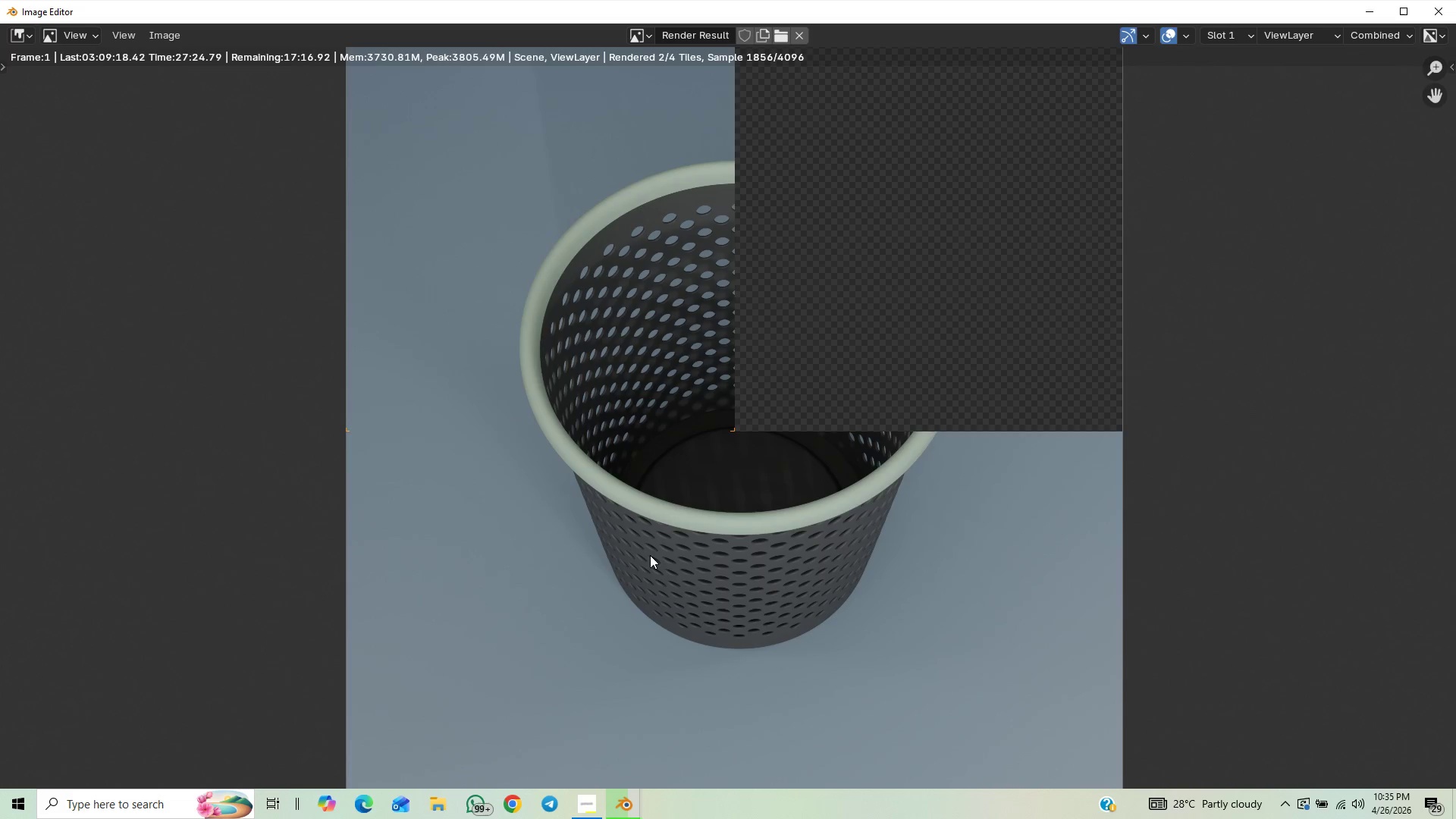 
scroll: coordinate [650, 555], scroll_direction: down, amount: 1.0
 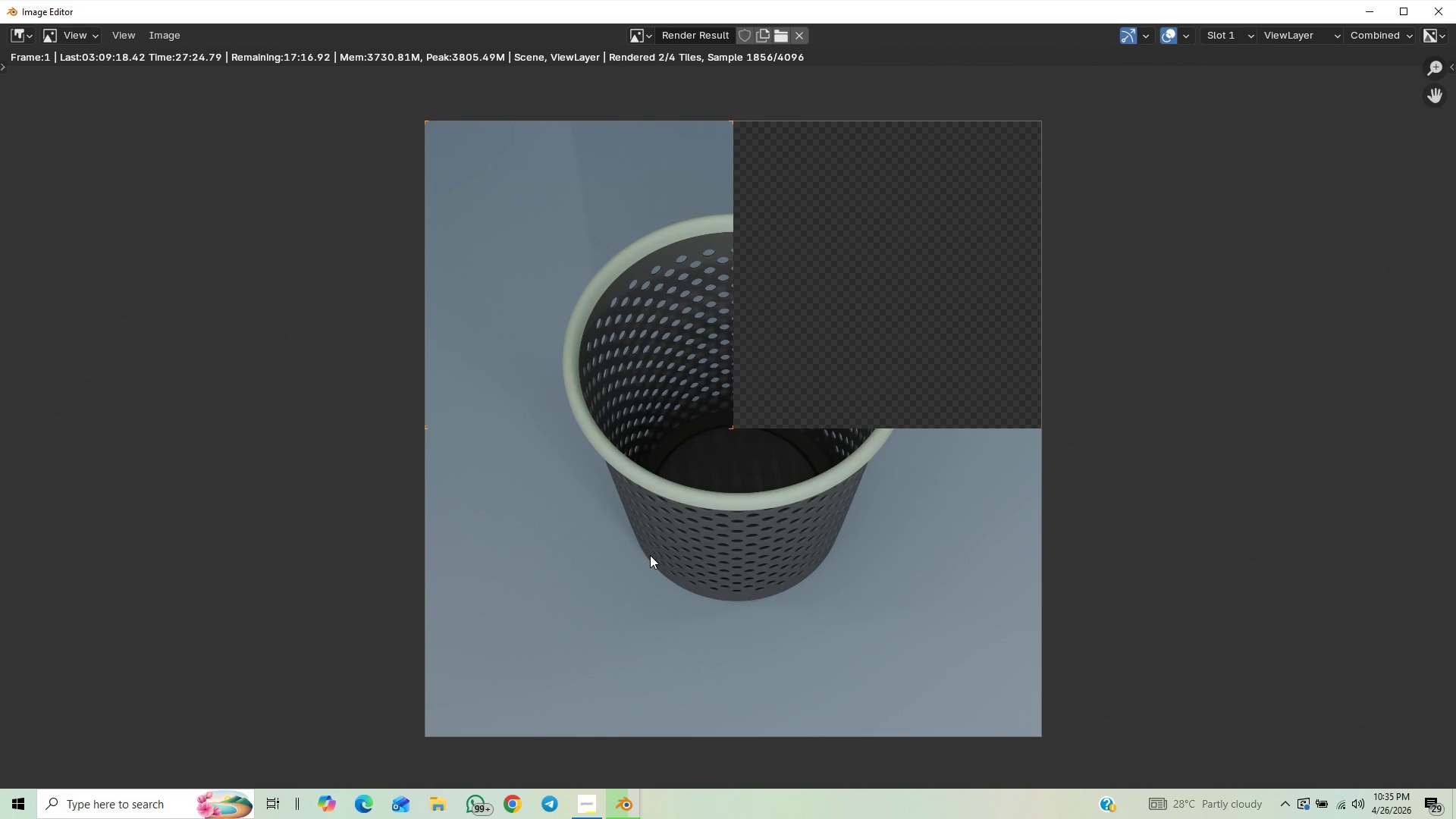 
scroll: coordinate [650, 555], scroll_direction: up, amount: 1.0
 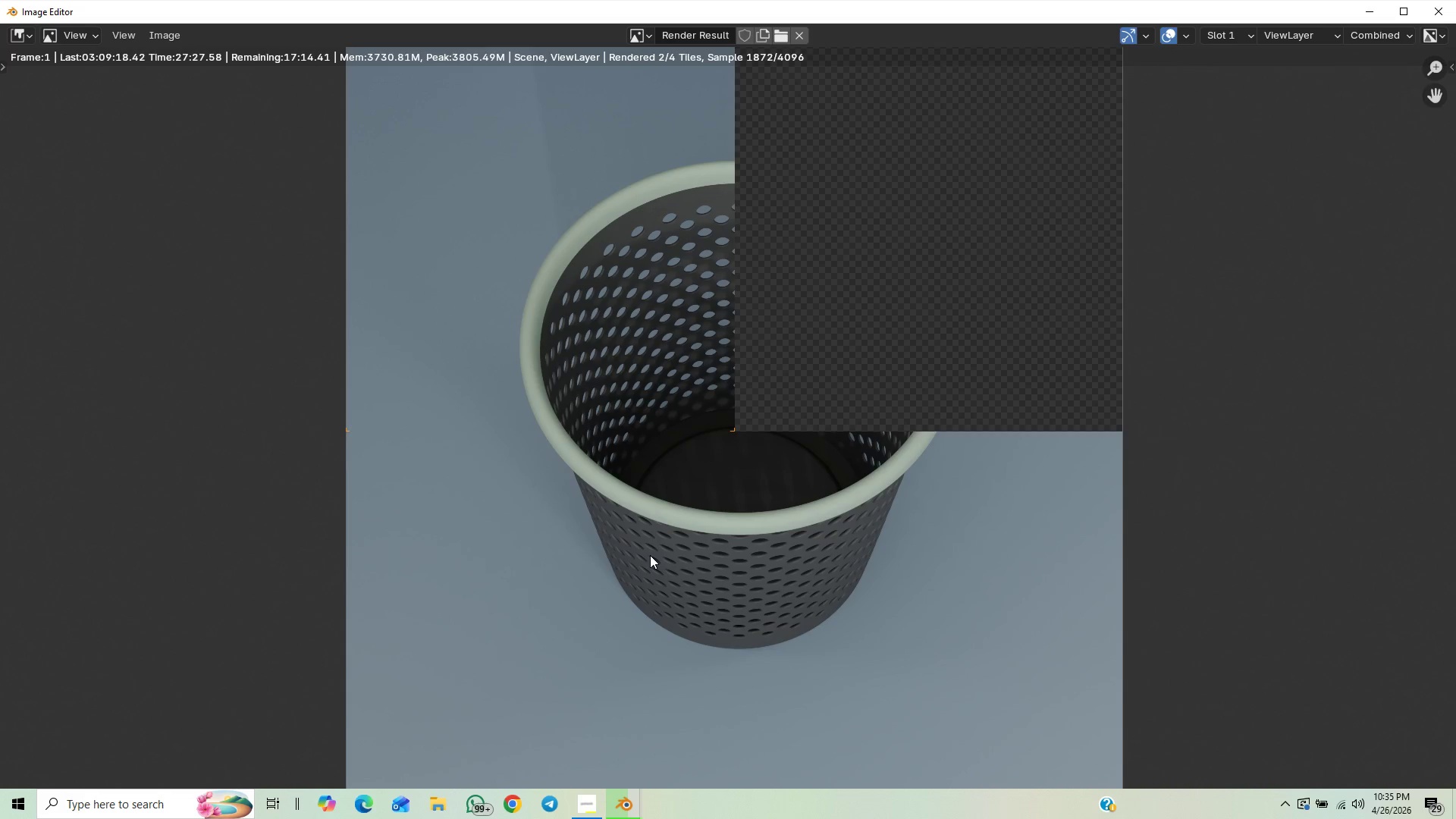 
scroll: coordinate [650, 555], scroll_direction: down, amount: 1.0
 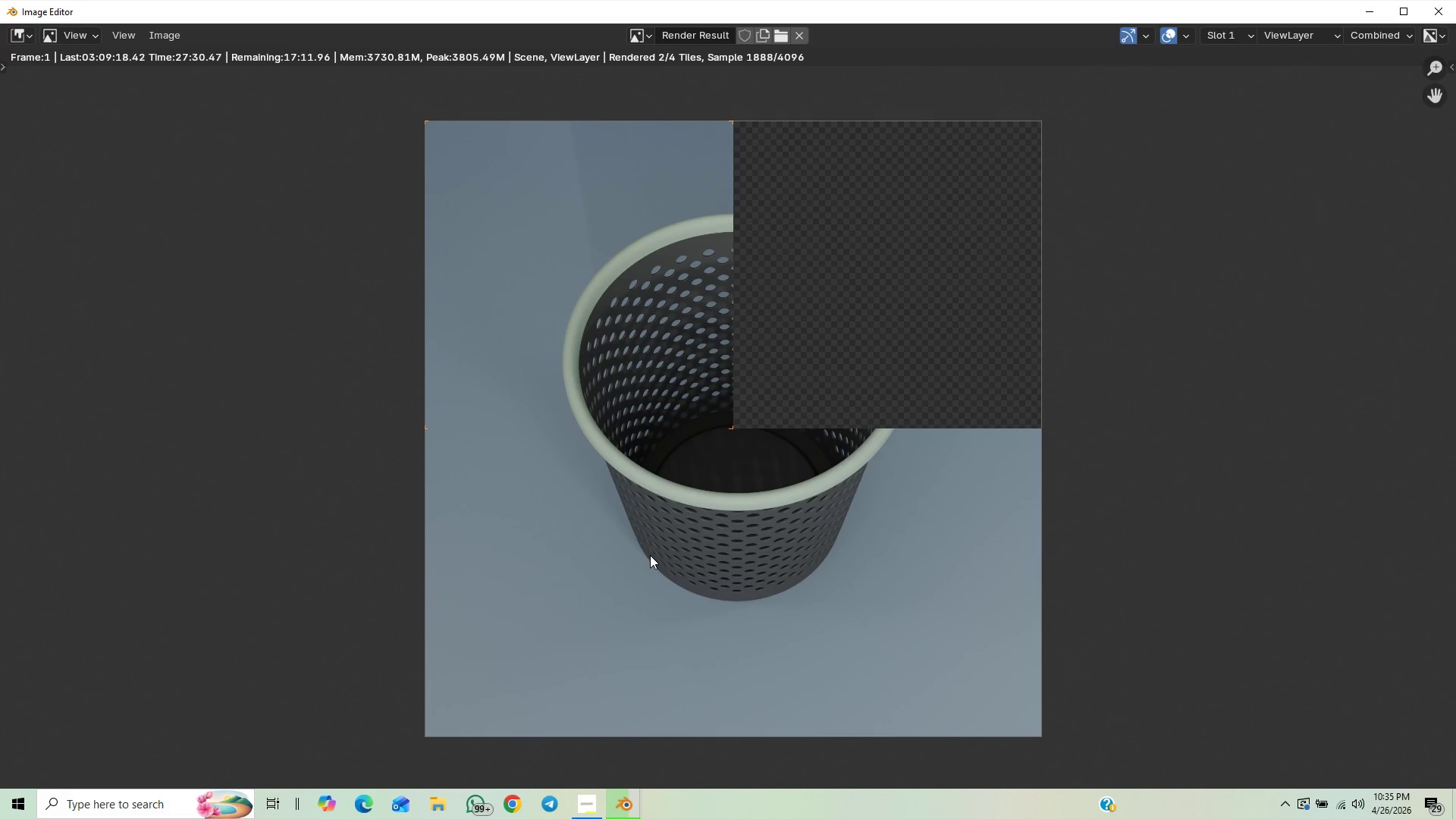 
scroll: coordinate [650, 555], scroll_direction: up, amount: 1.0
 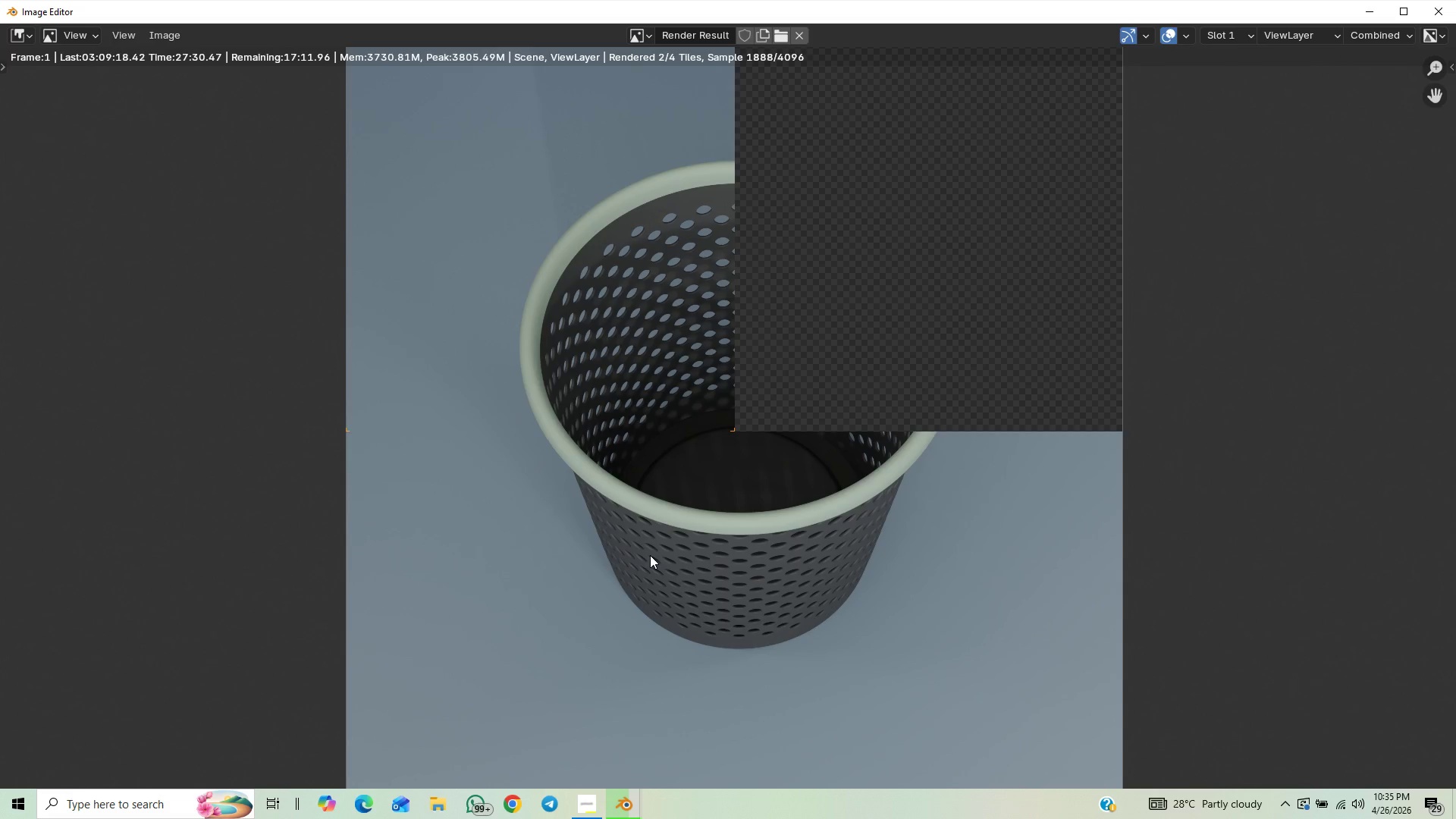 
scroll: coordinate [650, 555], scroll_direction: down, amount: 1.0
 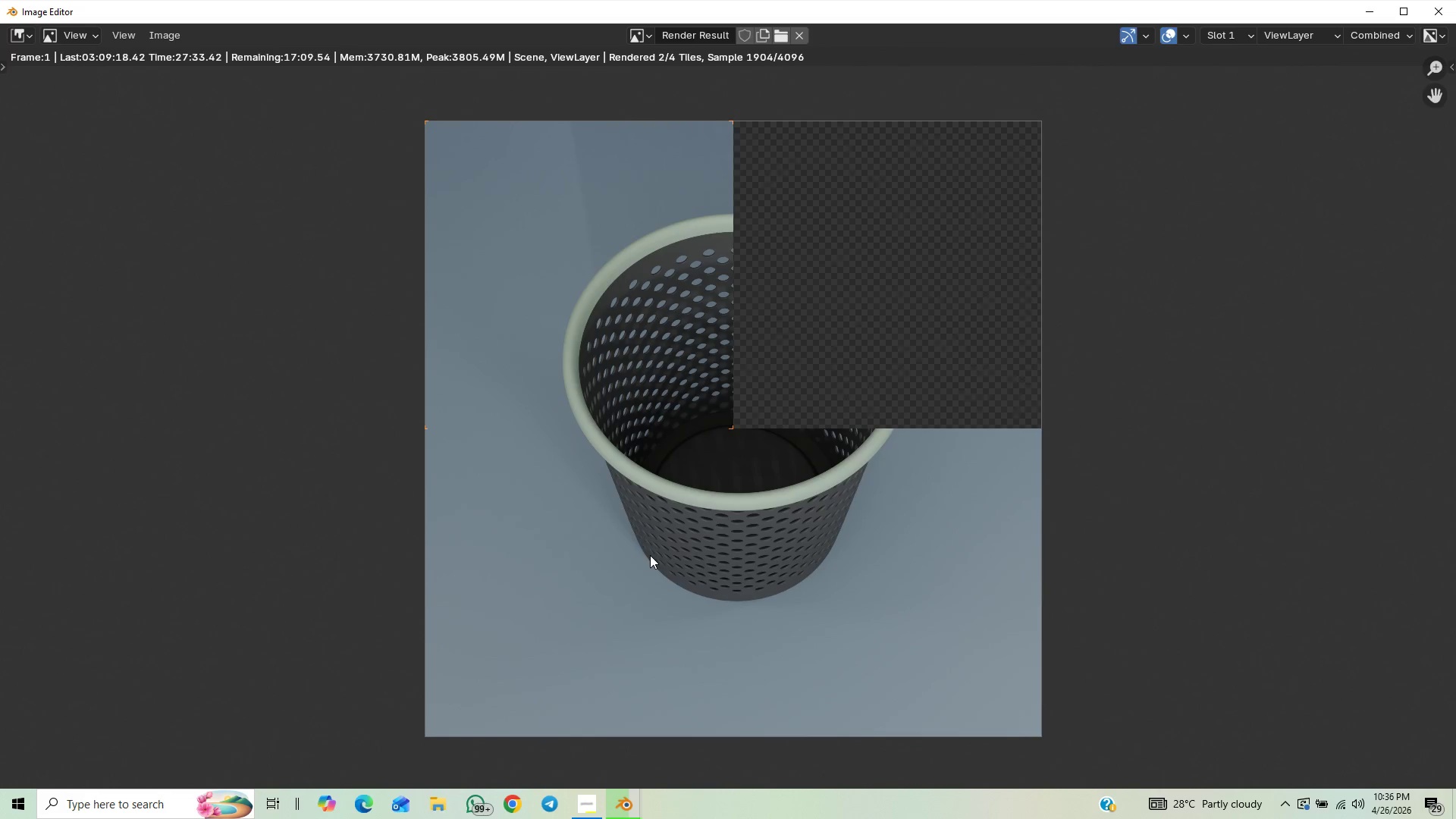 
scroll: coordinate [650, 555], scroll_direction: up, amount: 1.0
 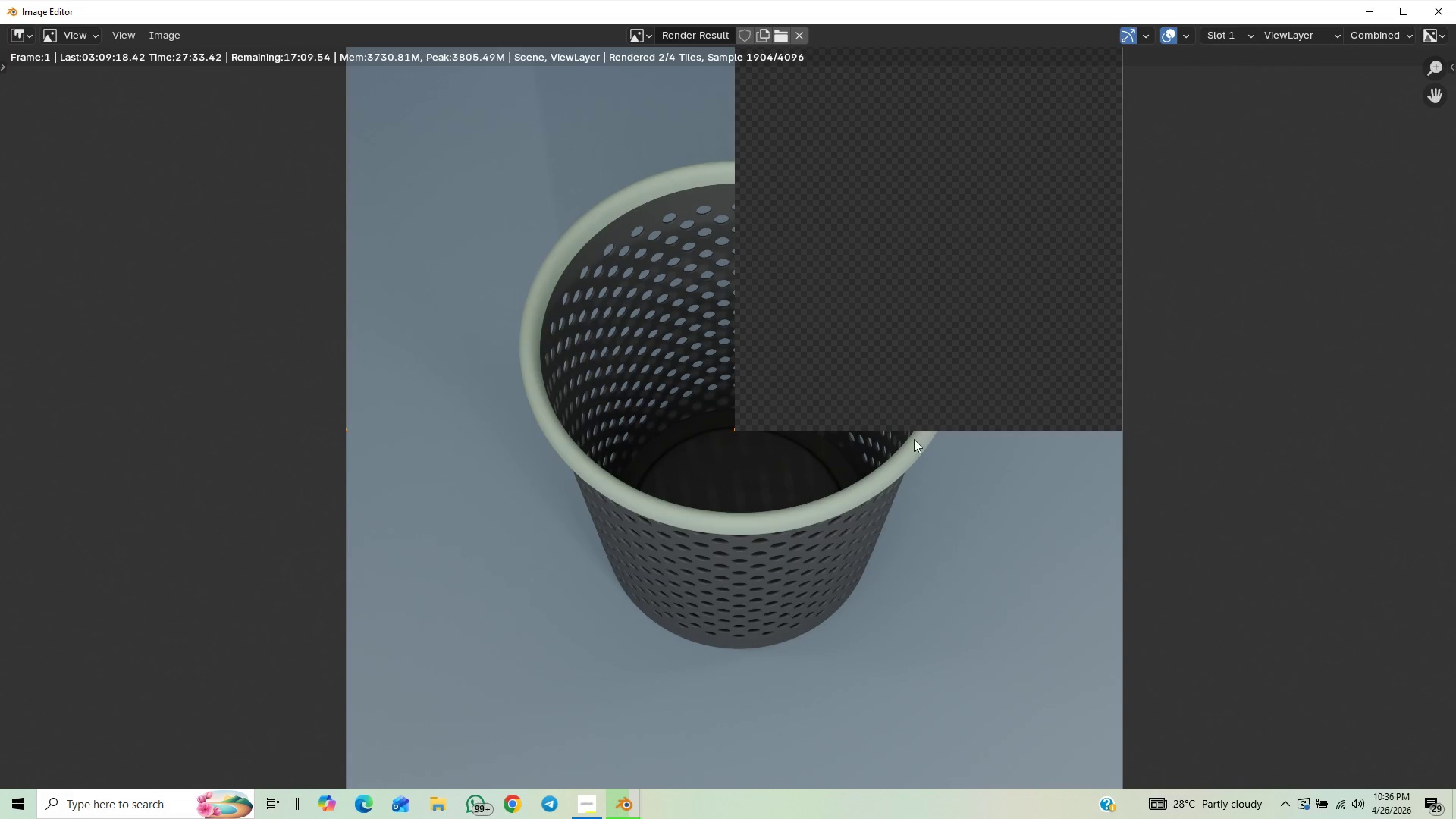 
scroll: coordinate [905, 447], scroll_direction: down, amount: 1.0
 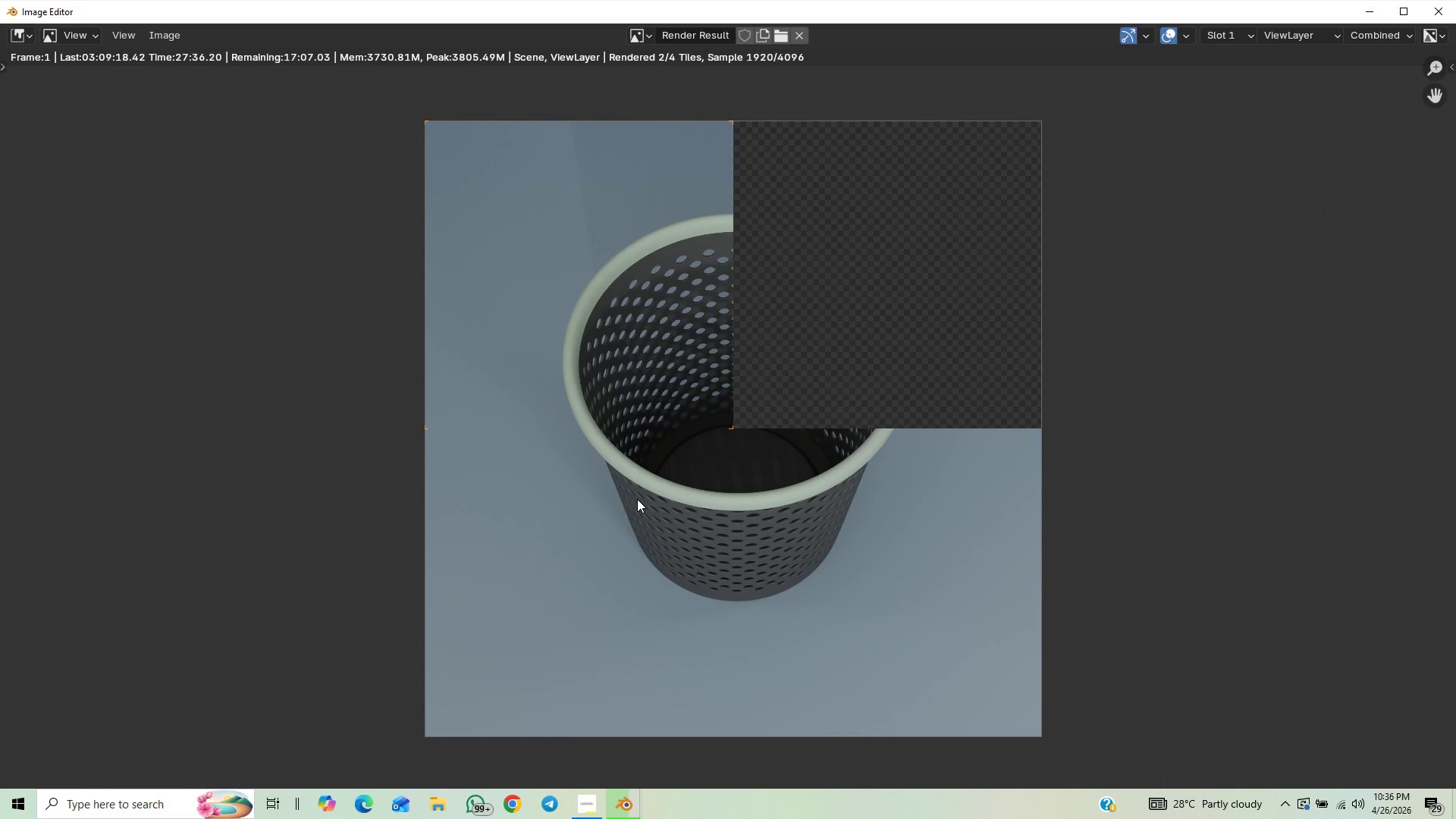 
scroll: coordinate [637, 499], scroll_direction: up, amount: 1.0
 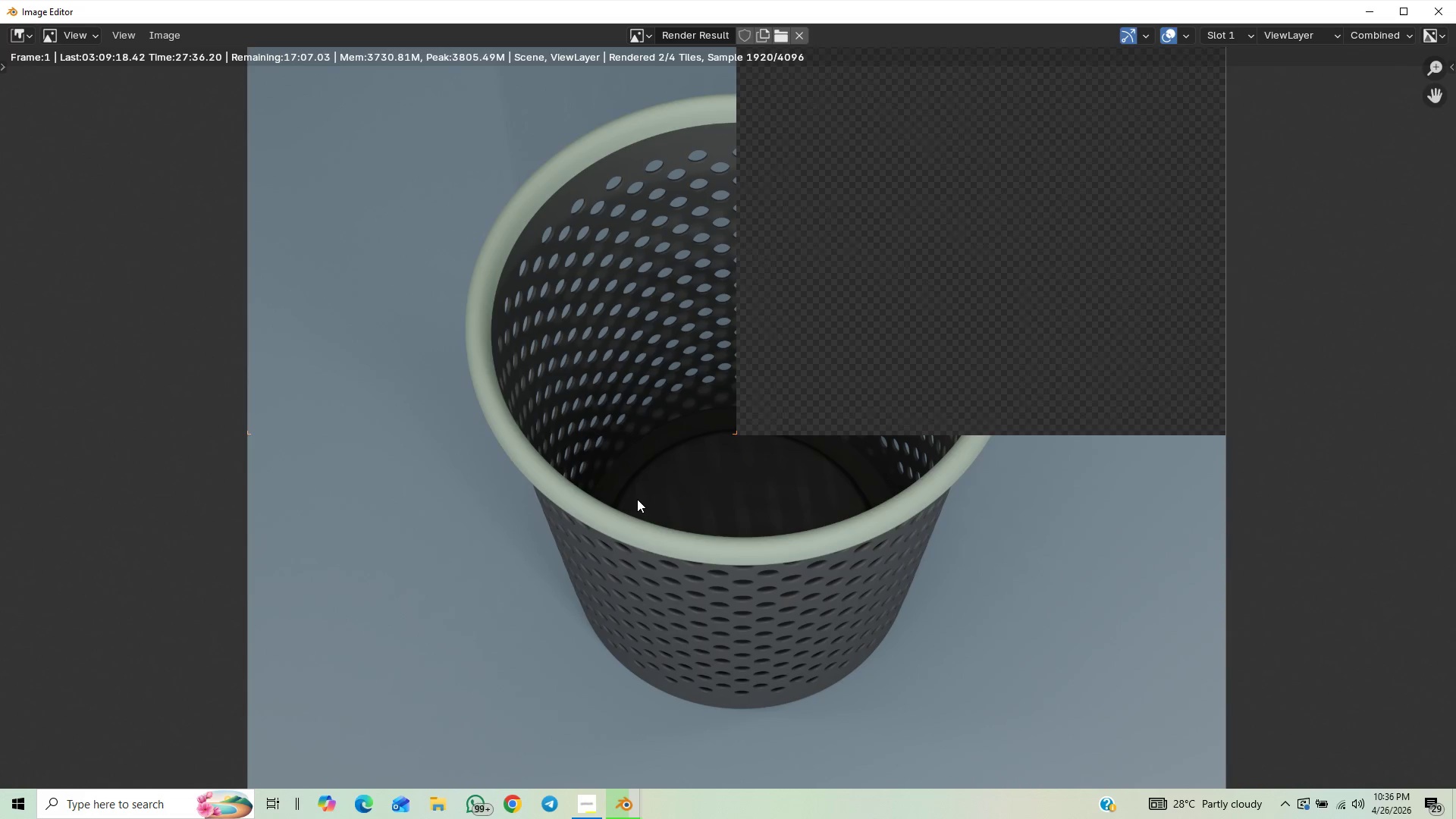 
scroll: coordinate [637, 499], scroll_direction: down, amount: 2.0
 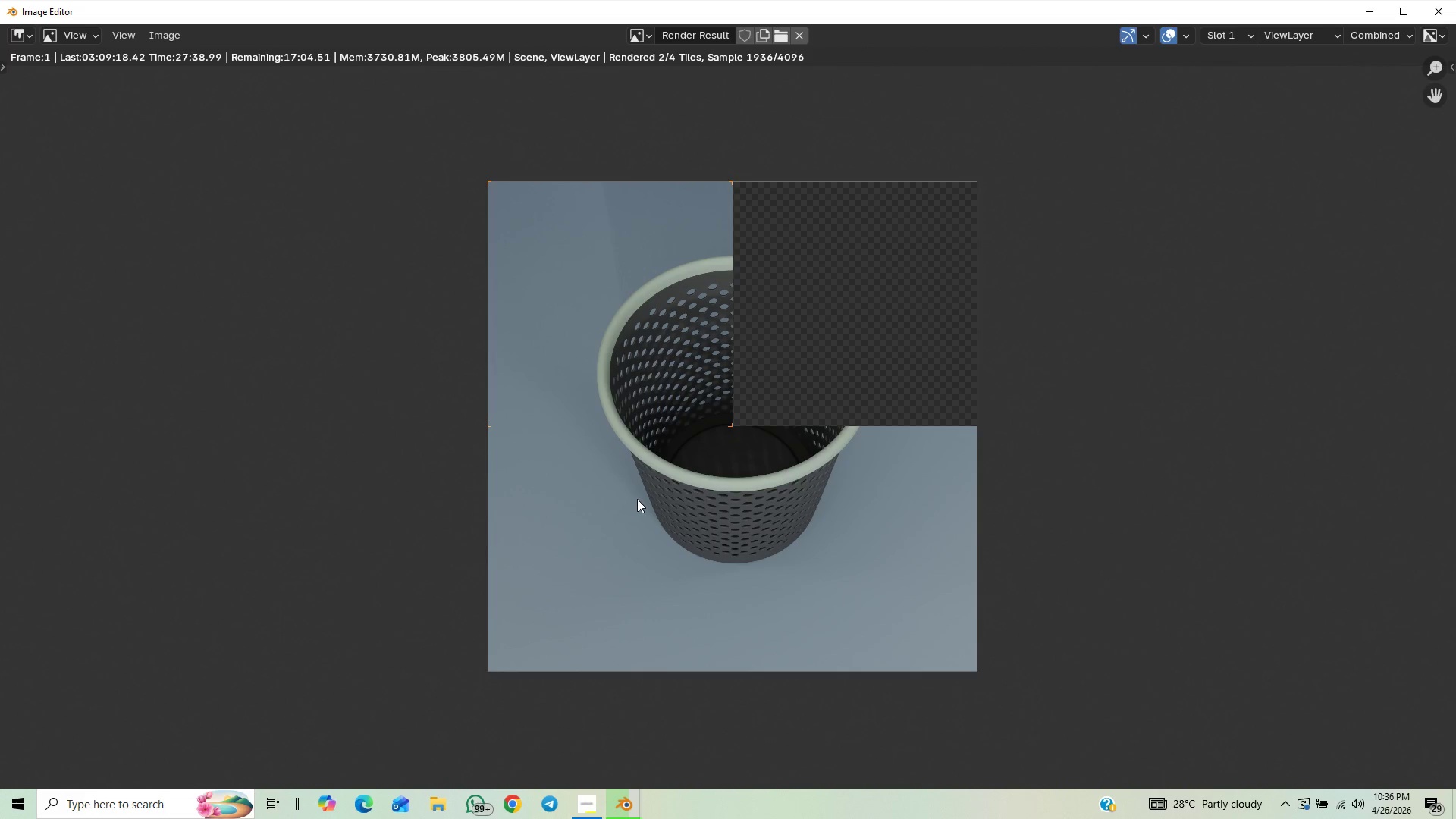 
scroll: coordinate [858, 780], scroll_direction: up, amount: 5.0